 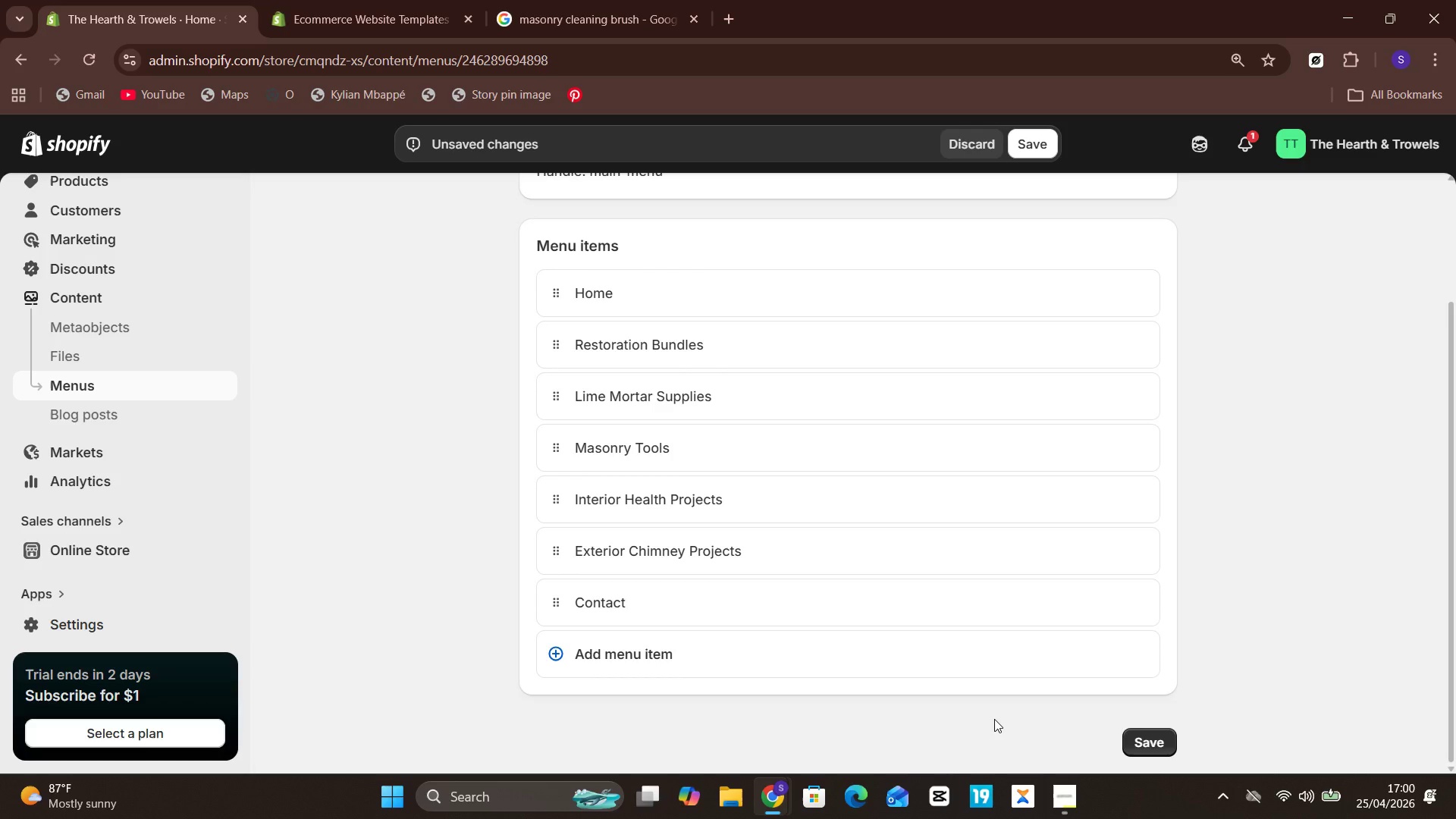 
left_click([626, 593])
 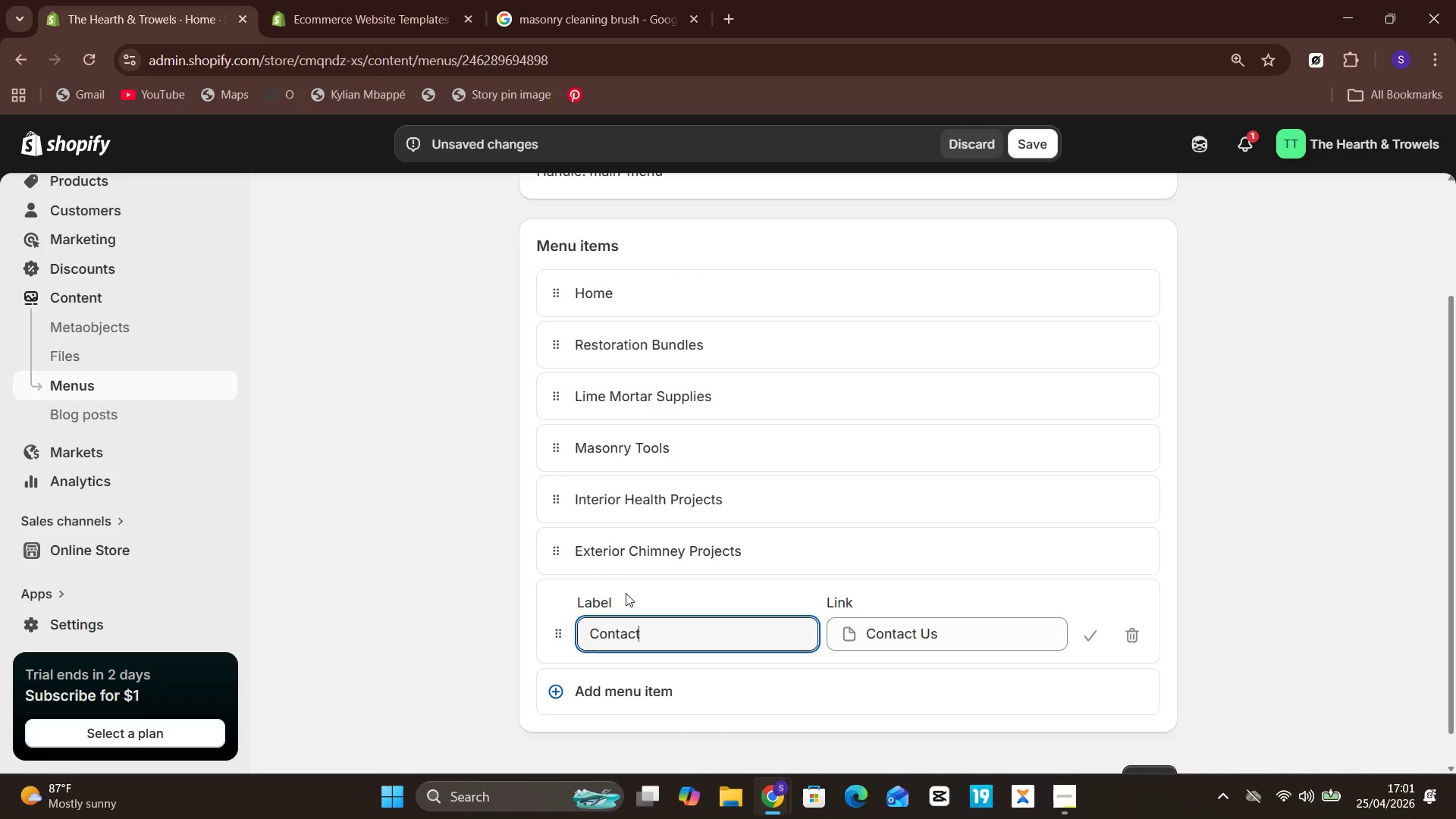 
wait(22.59)
 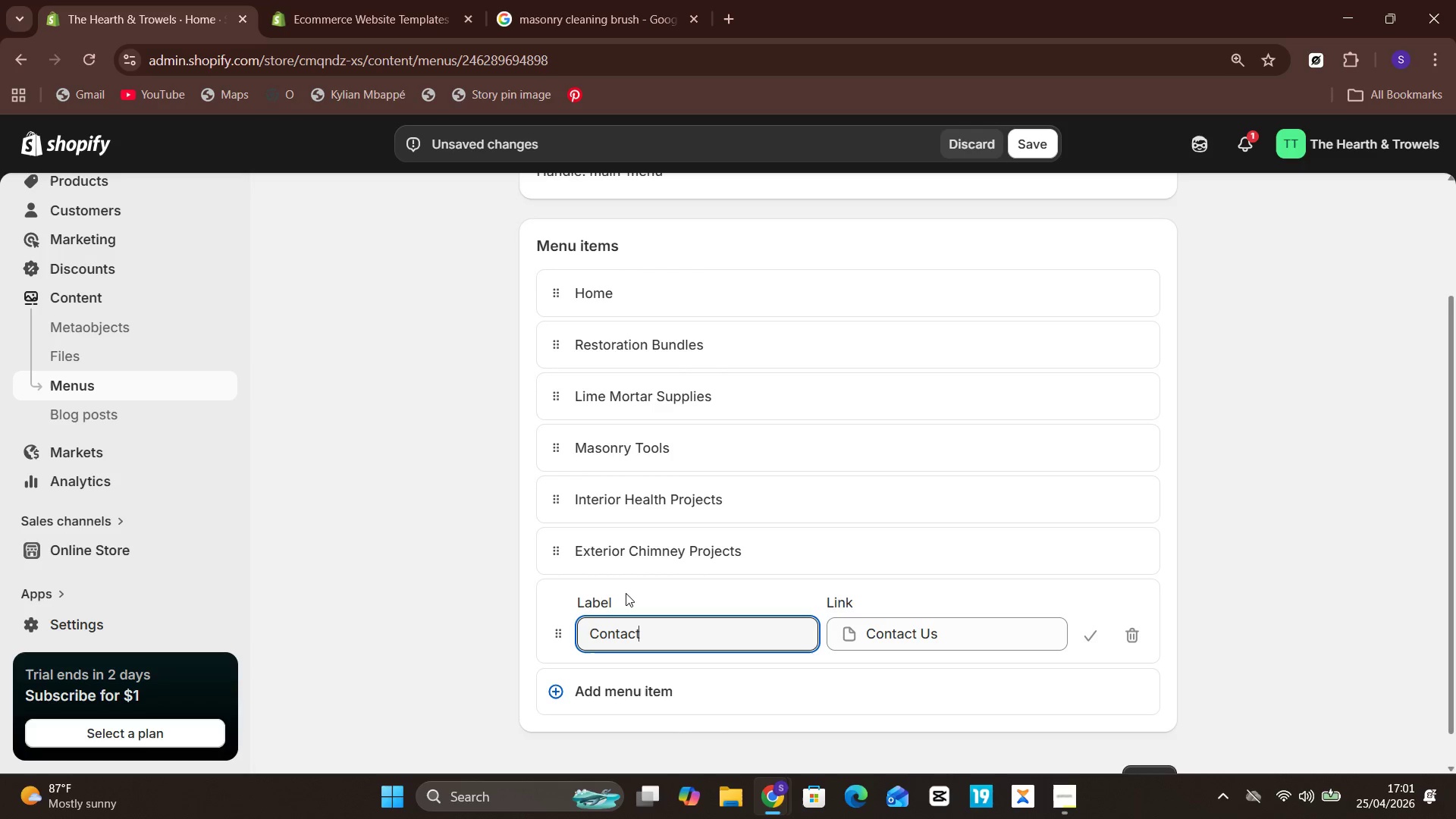 
left_click([1096, 627])
 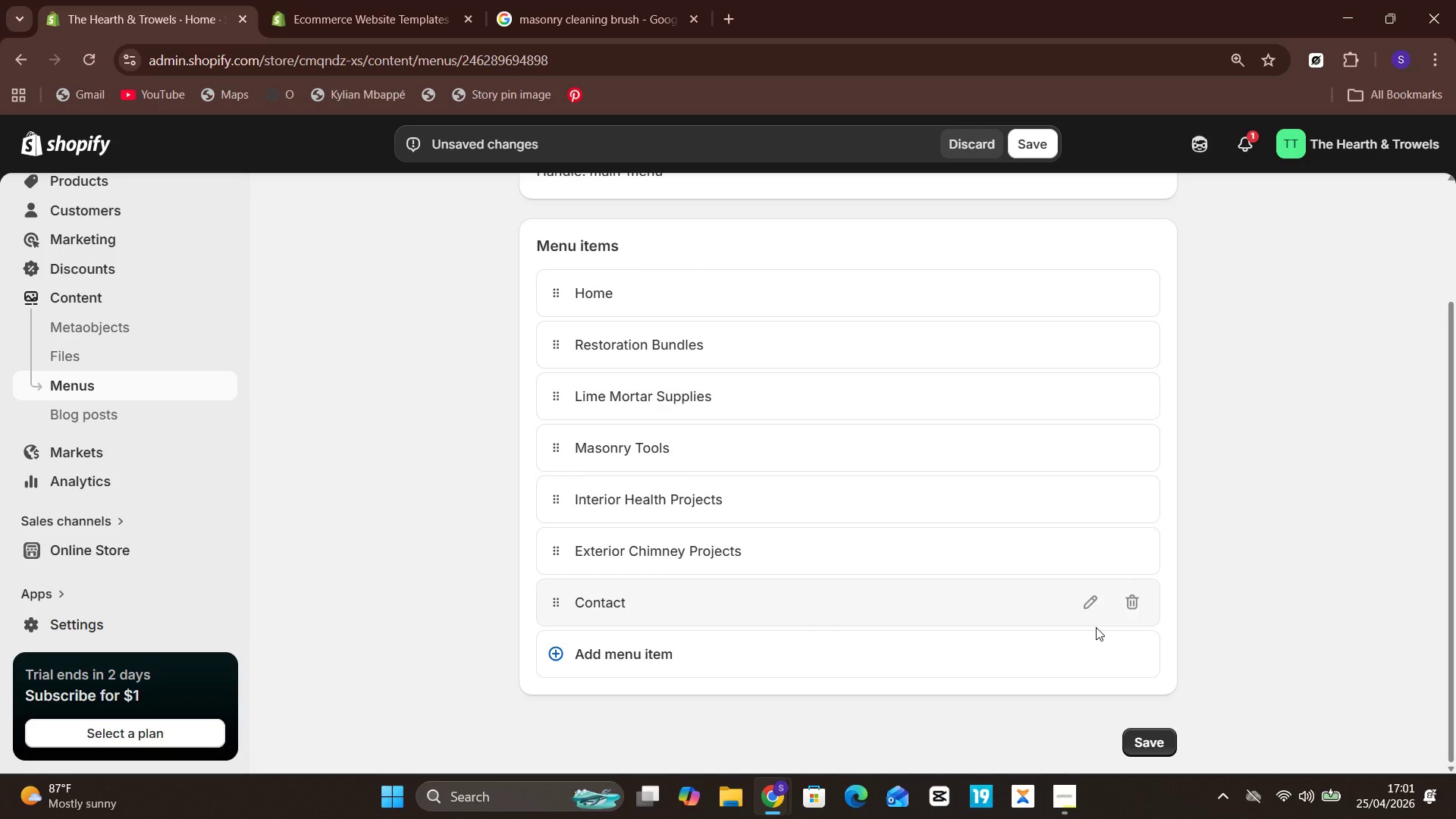 
wait(38.06)
 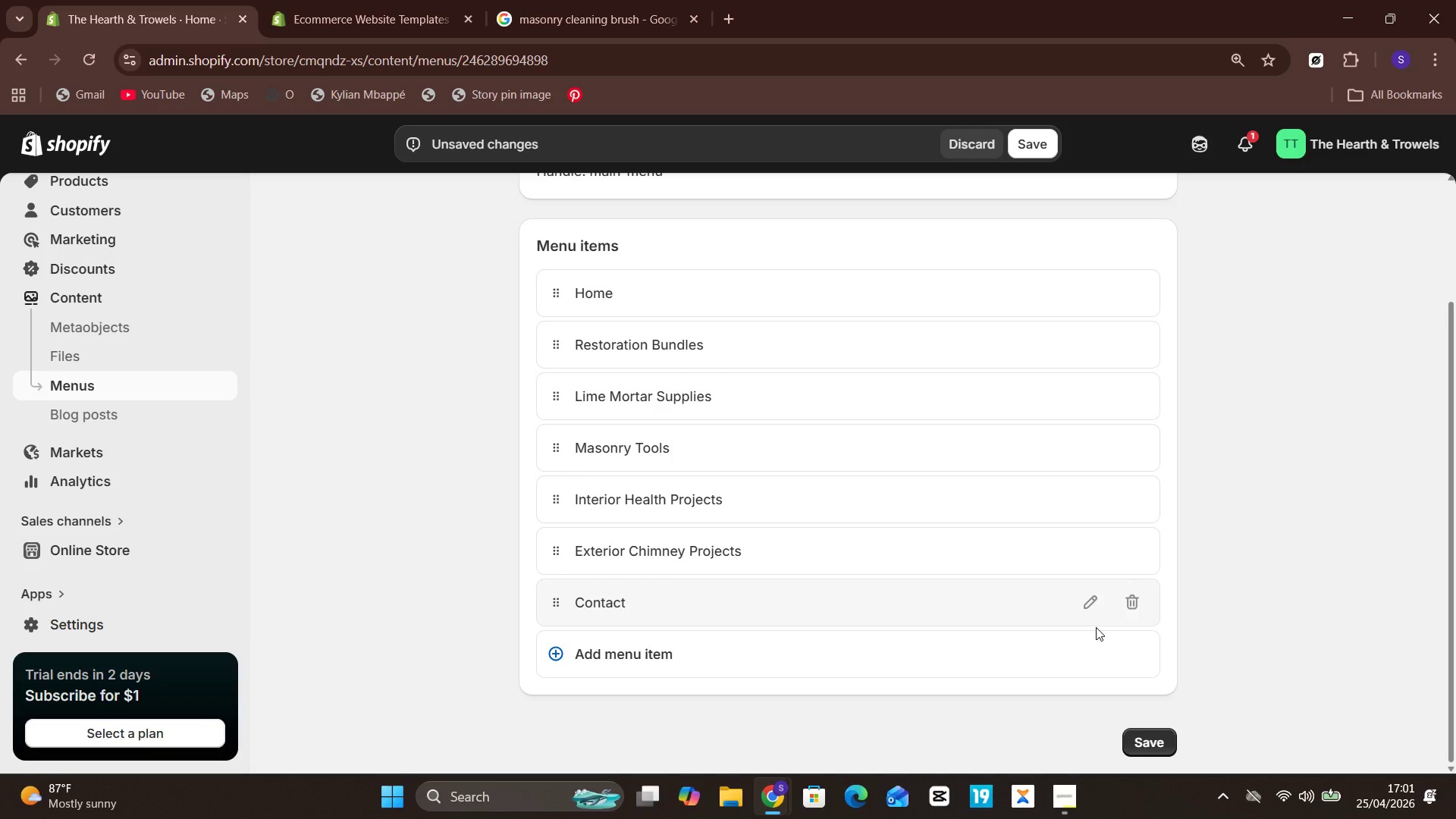 
left_click([762, 540])
 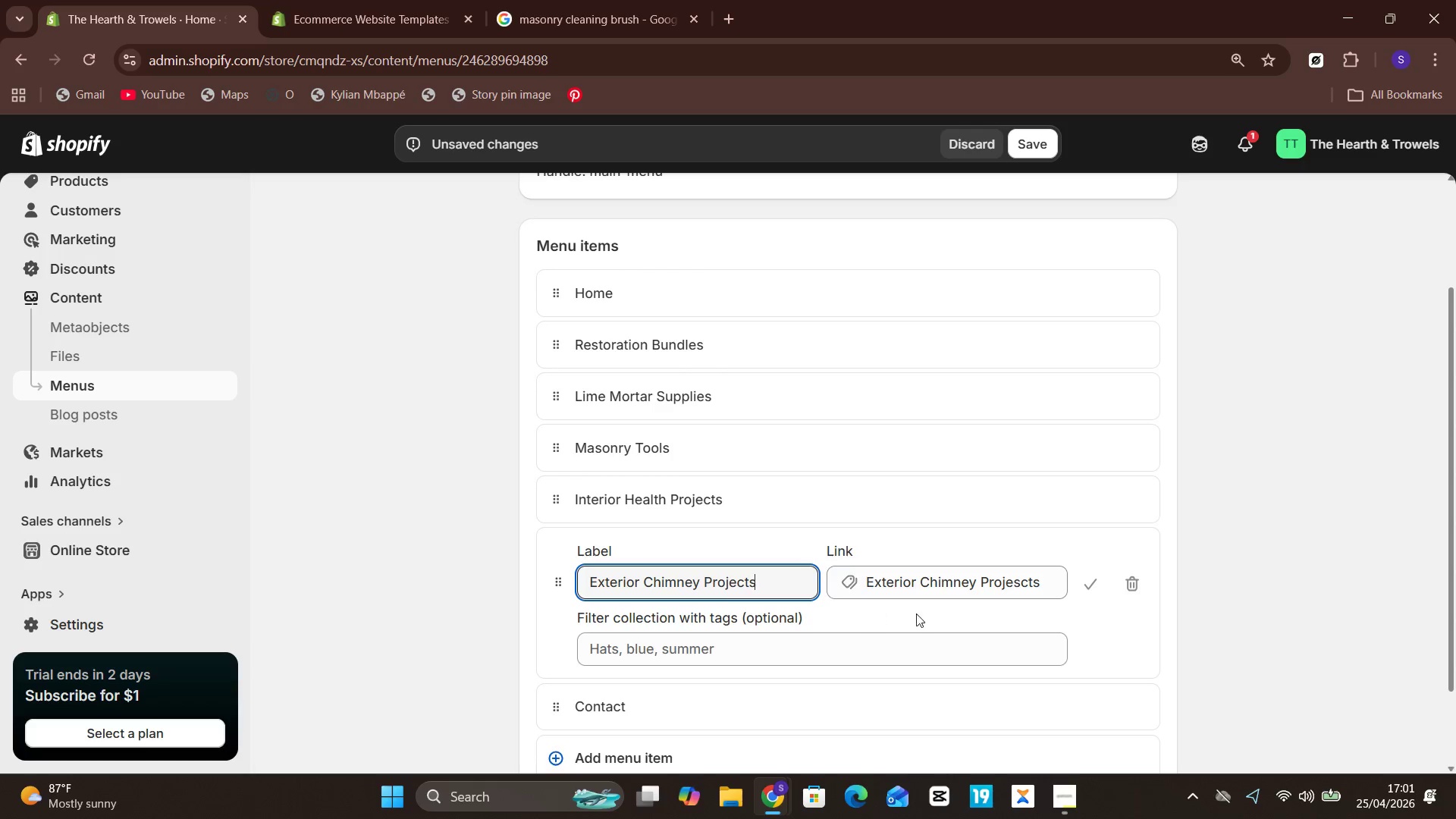 
left_click([981, 571])
 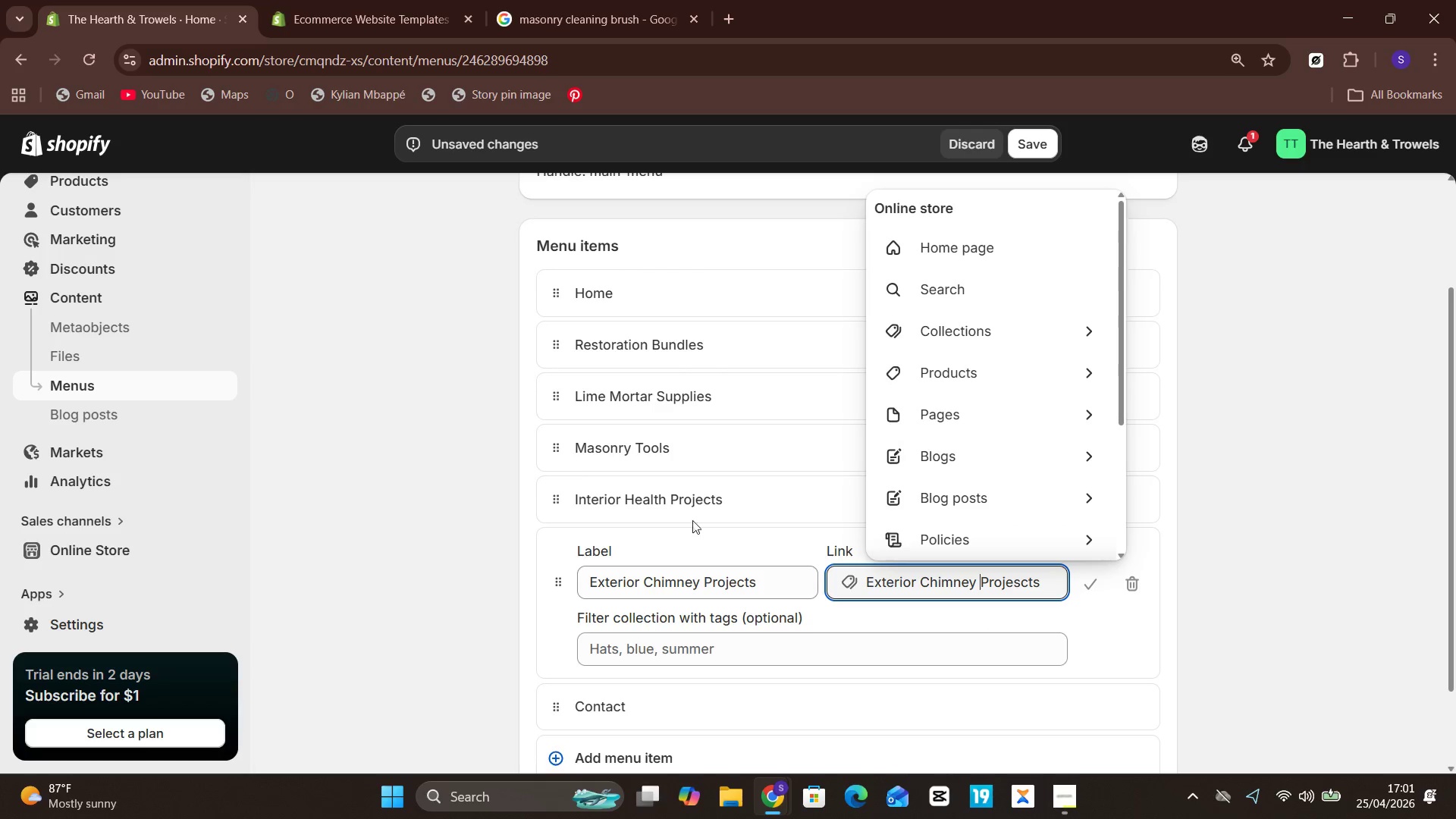 
left_click([694, 510])
 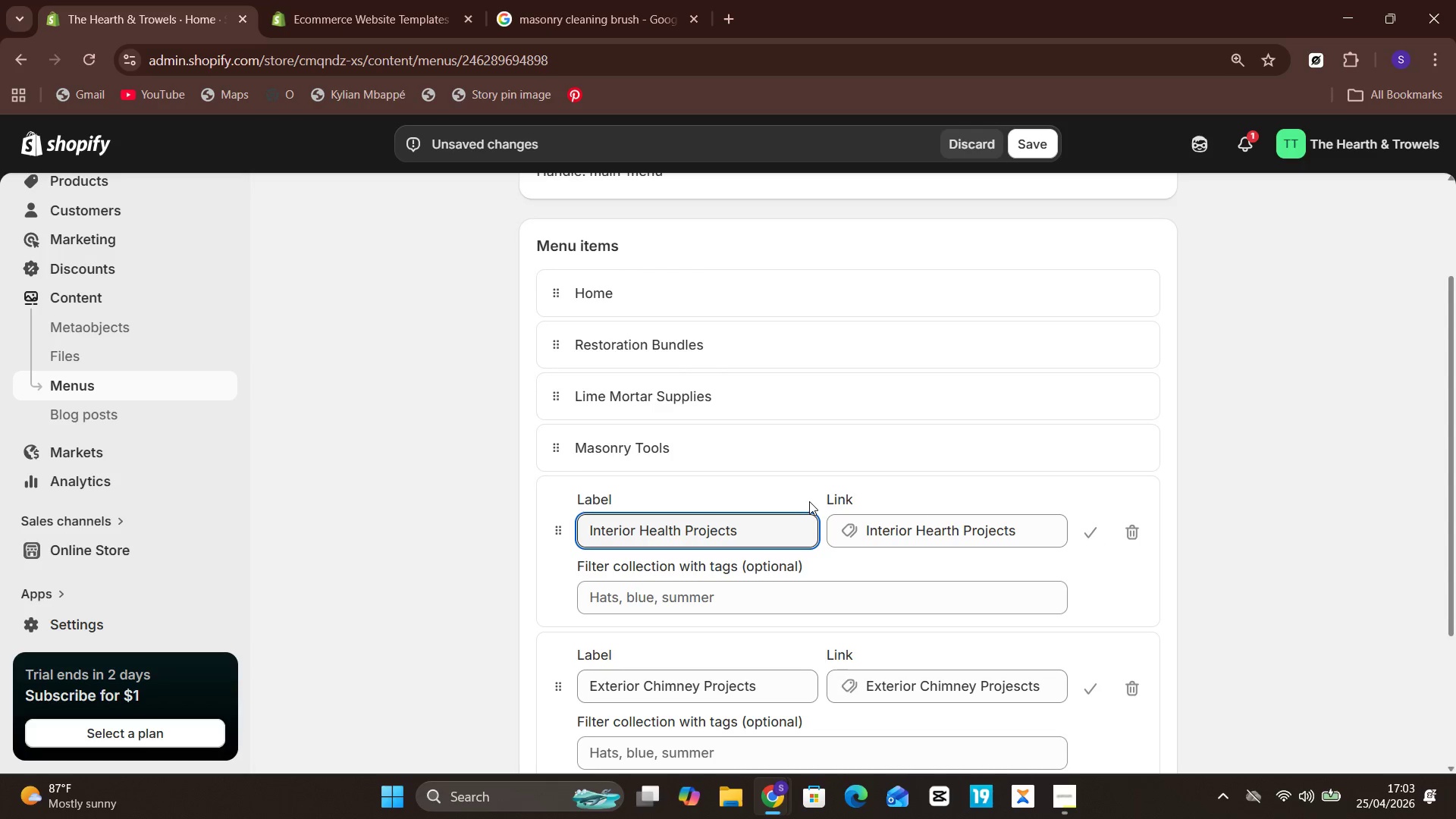 
wait(70.52)
 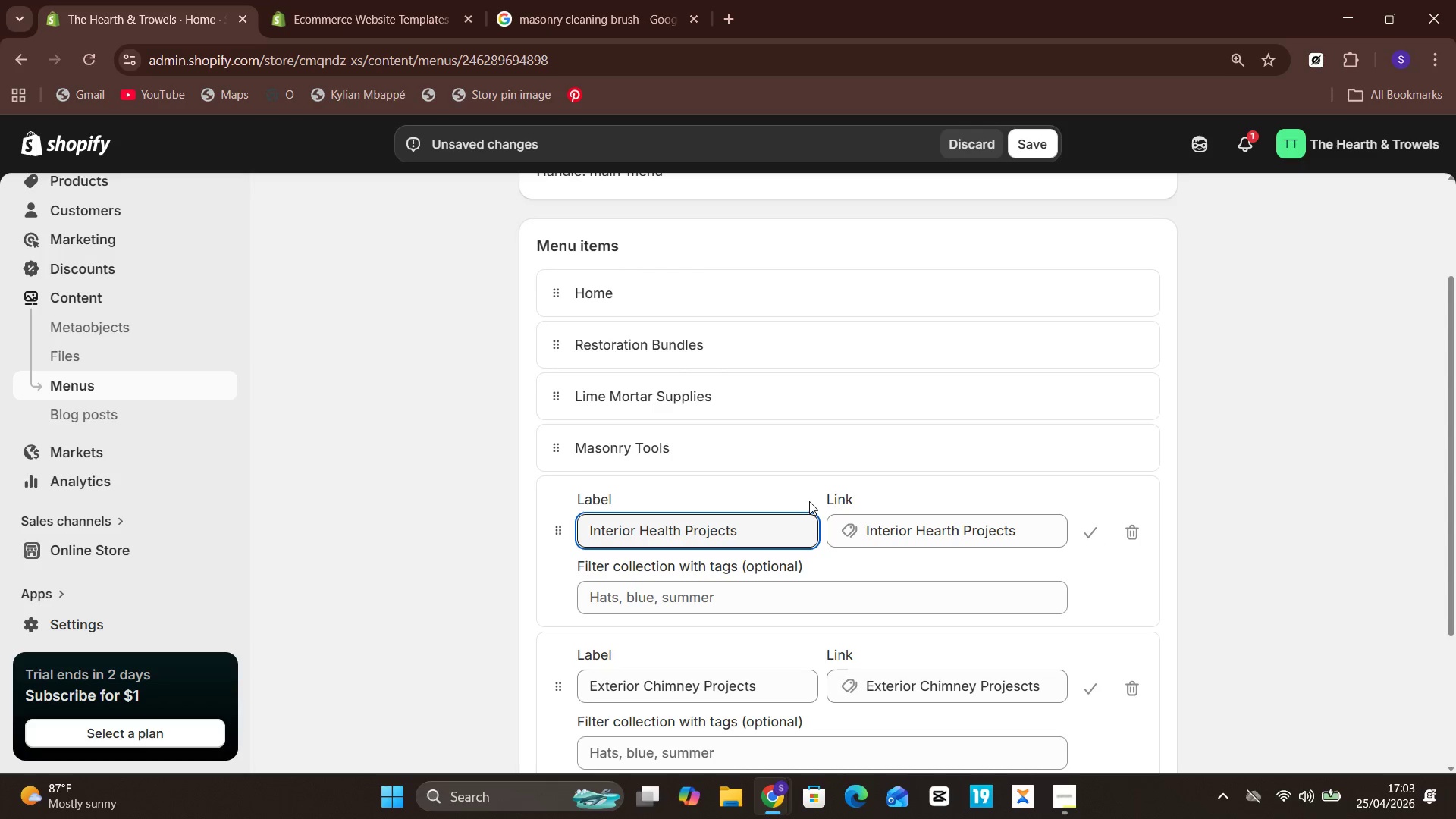 
left_click([736, 438])
 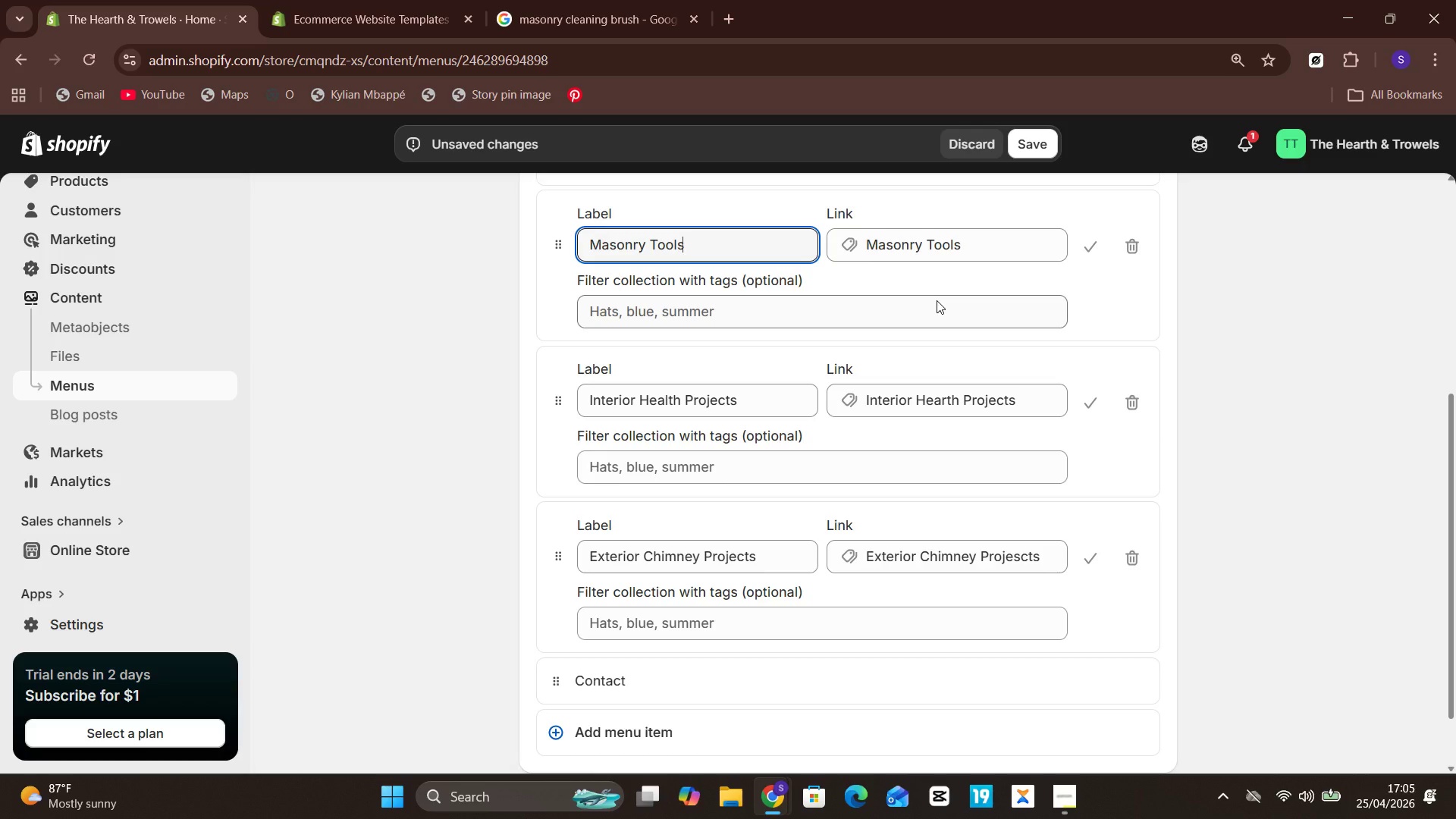 
wait(140.84)
 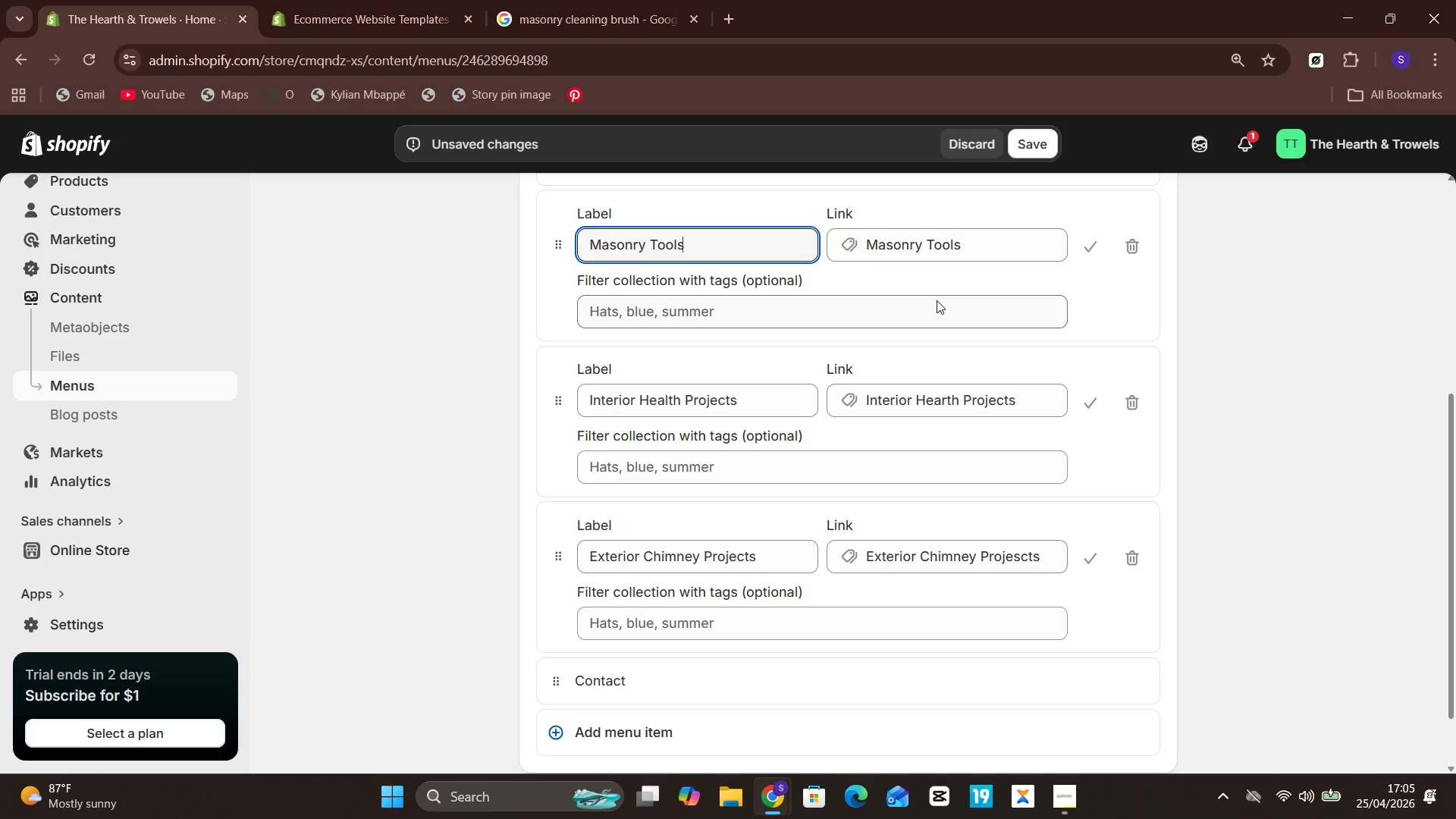 
left_click([1096, 242])
 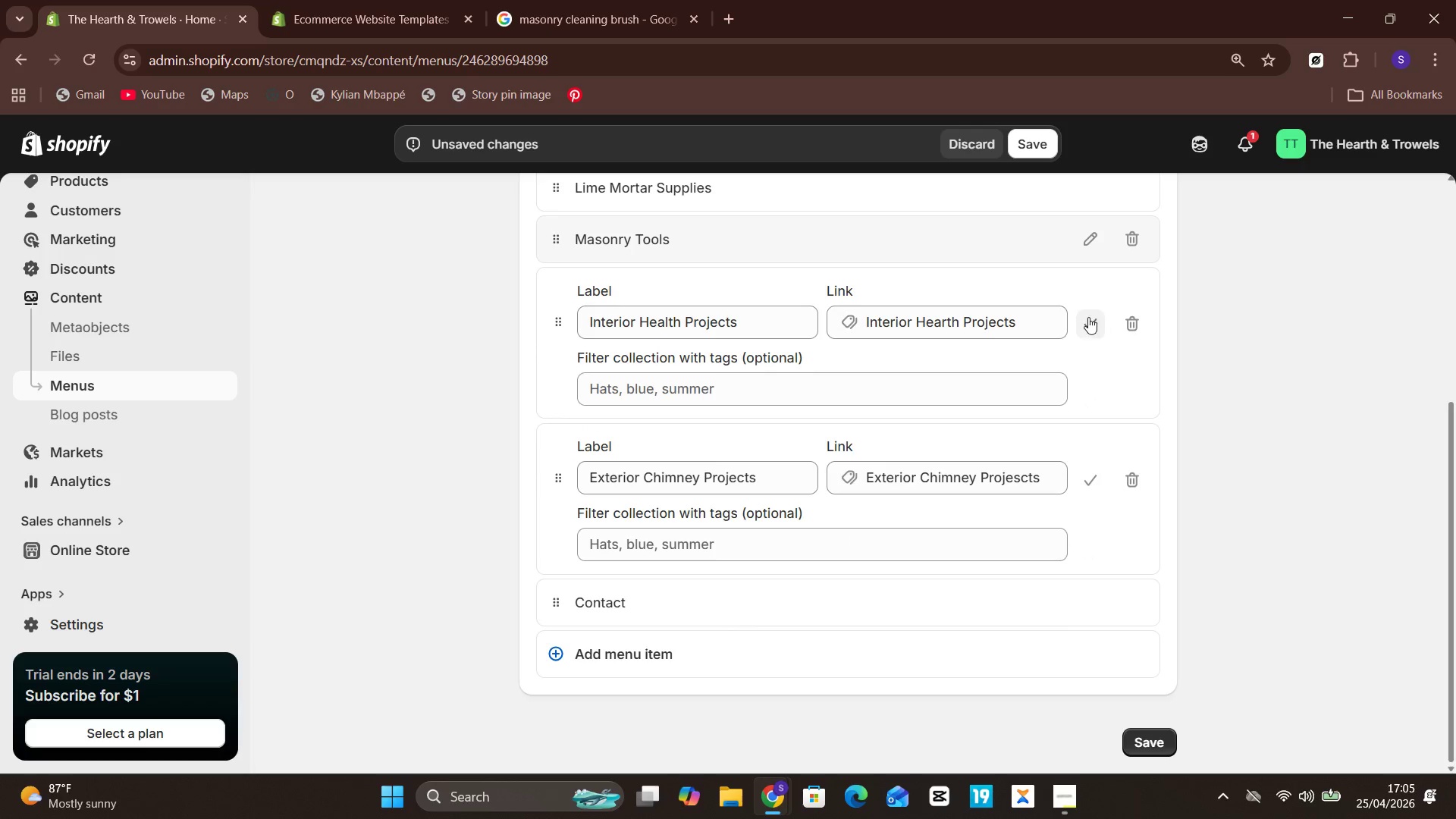 
left_click([1088, 322])
 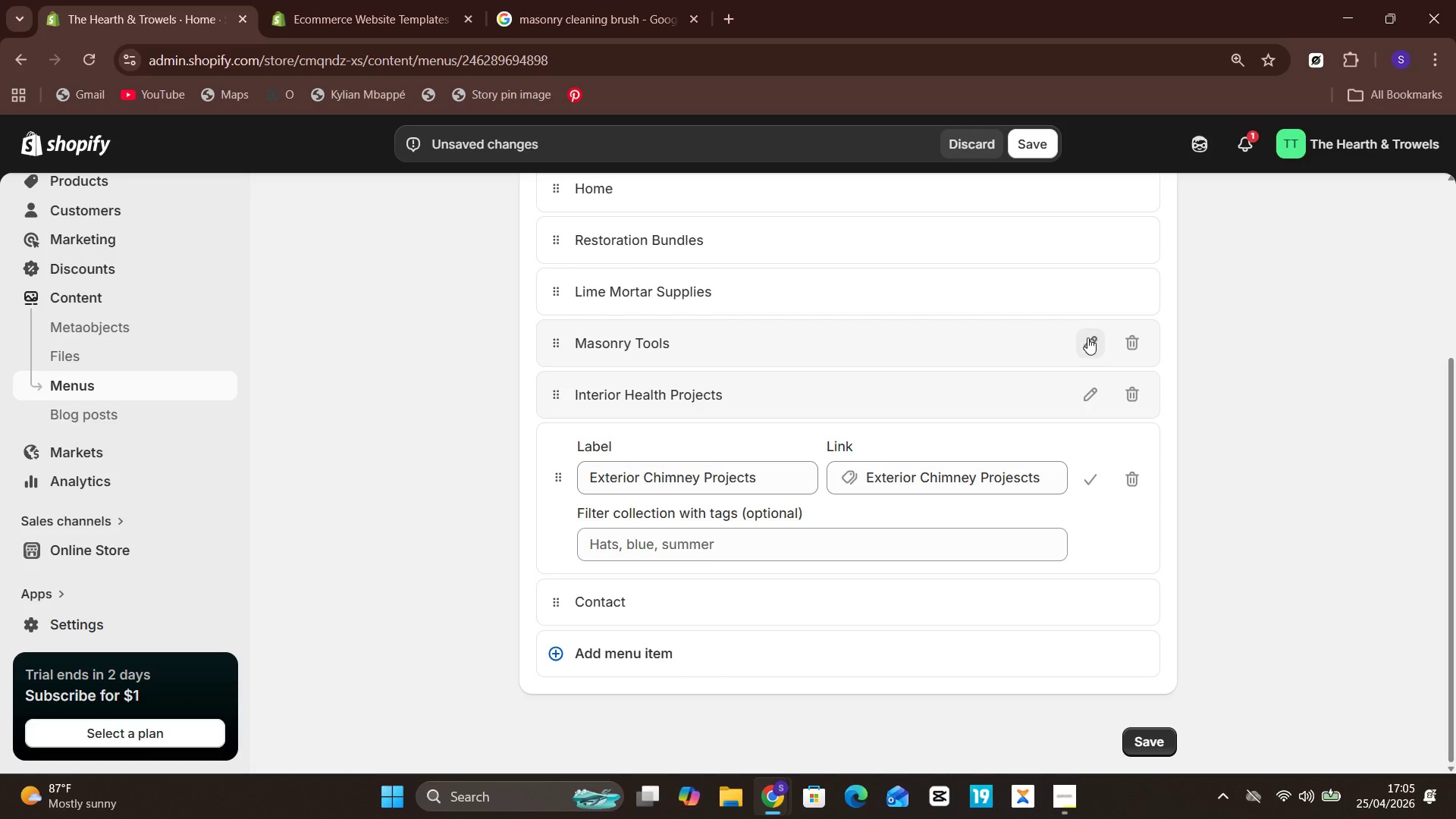 
wait(5.92)
 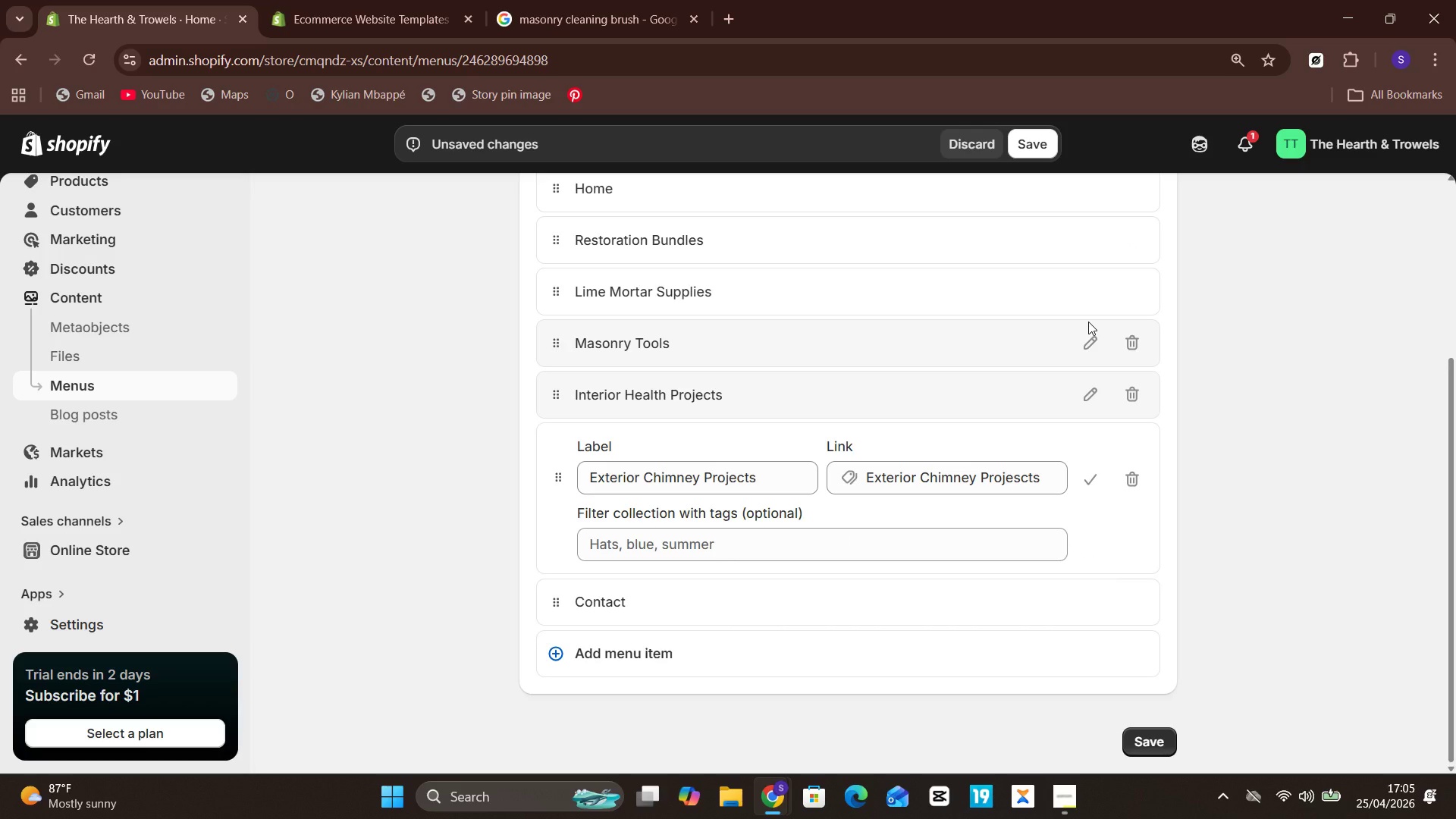 
left_click([1090, 475])
 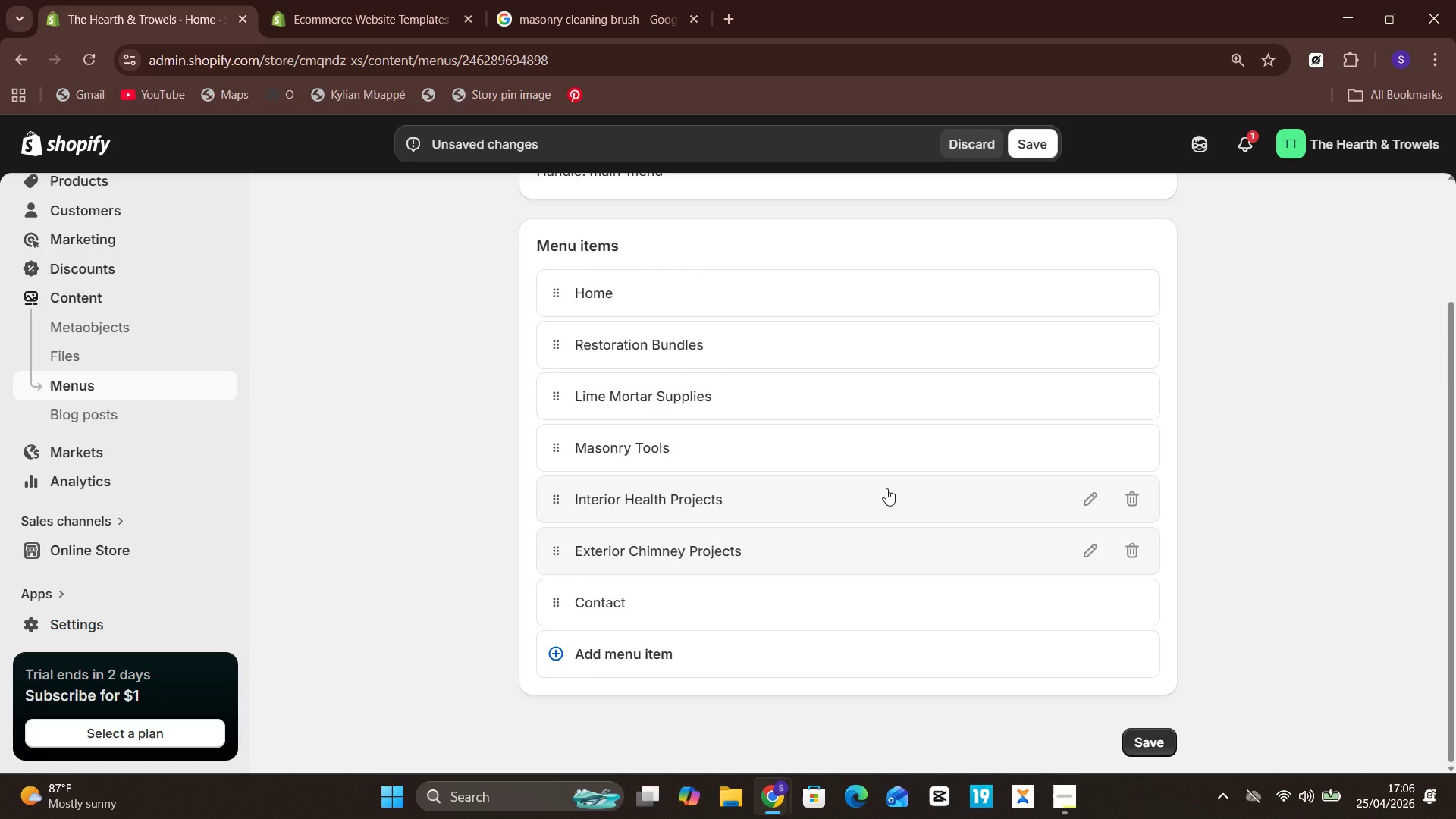 
wait(45.79)
 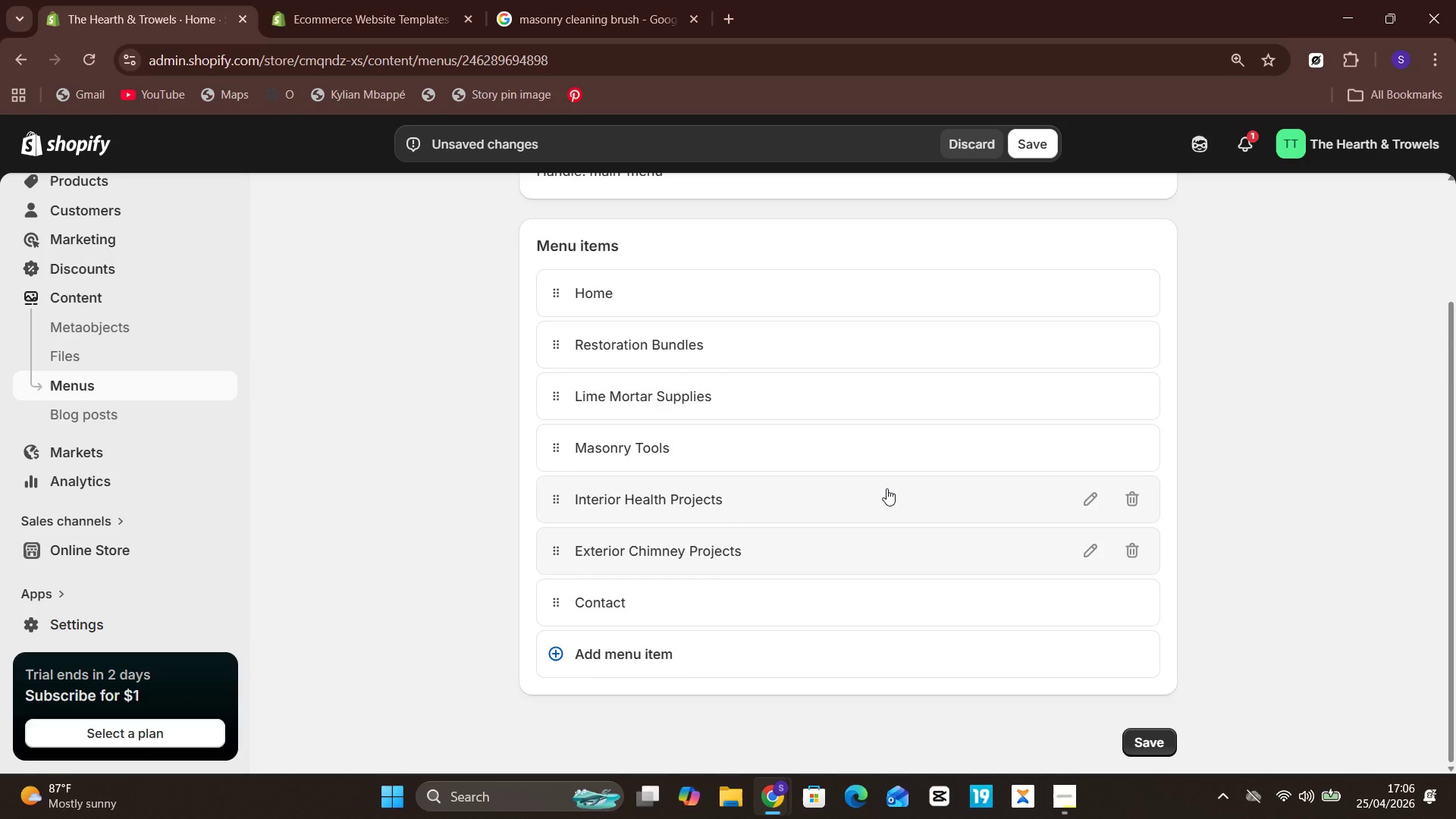 
mouse_move([765, 805])
 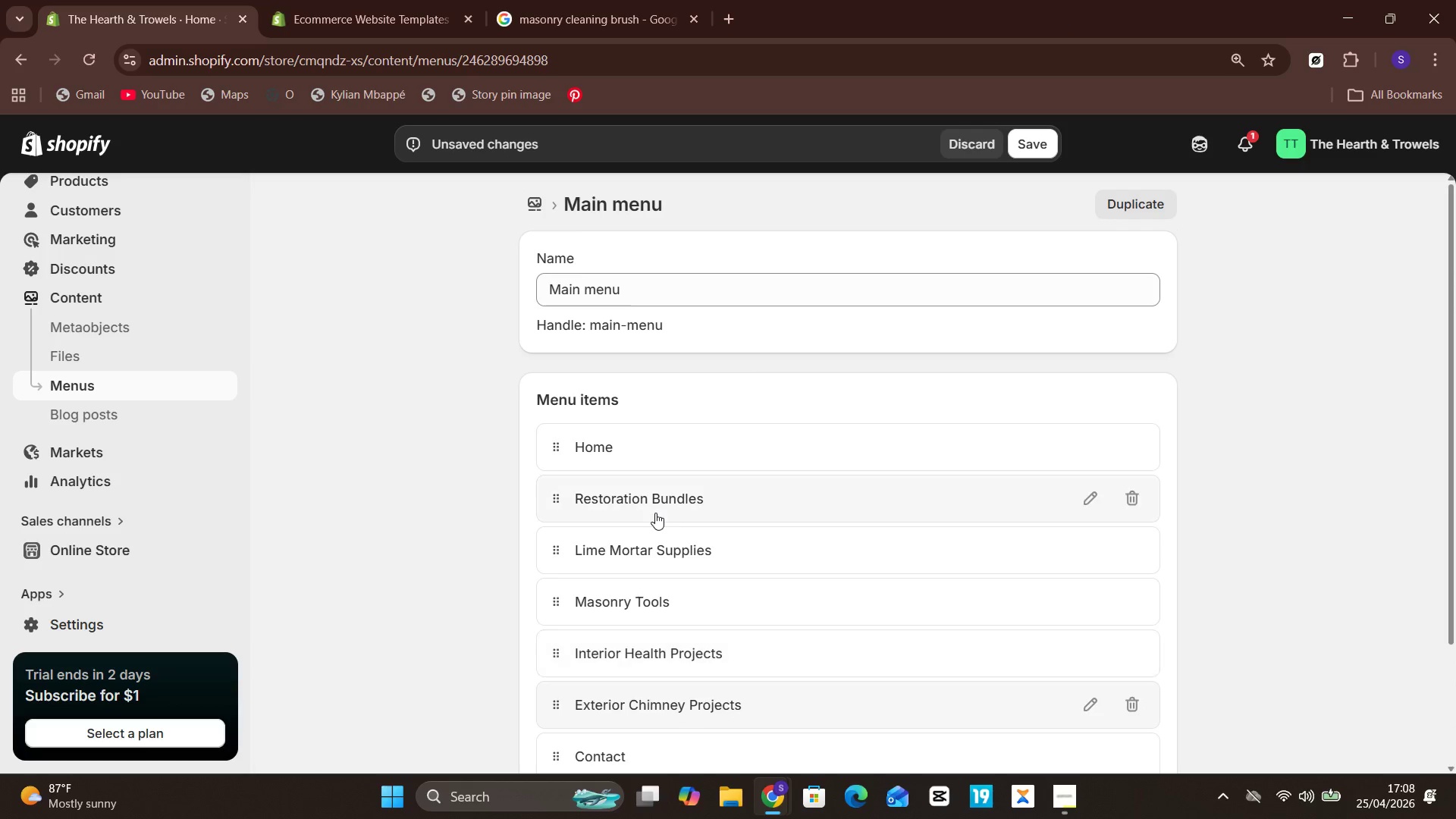 
wait(94.85)
 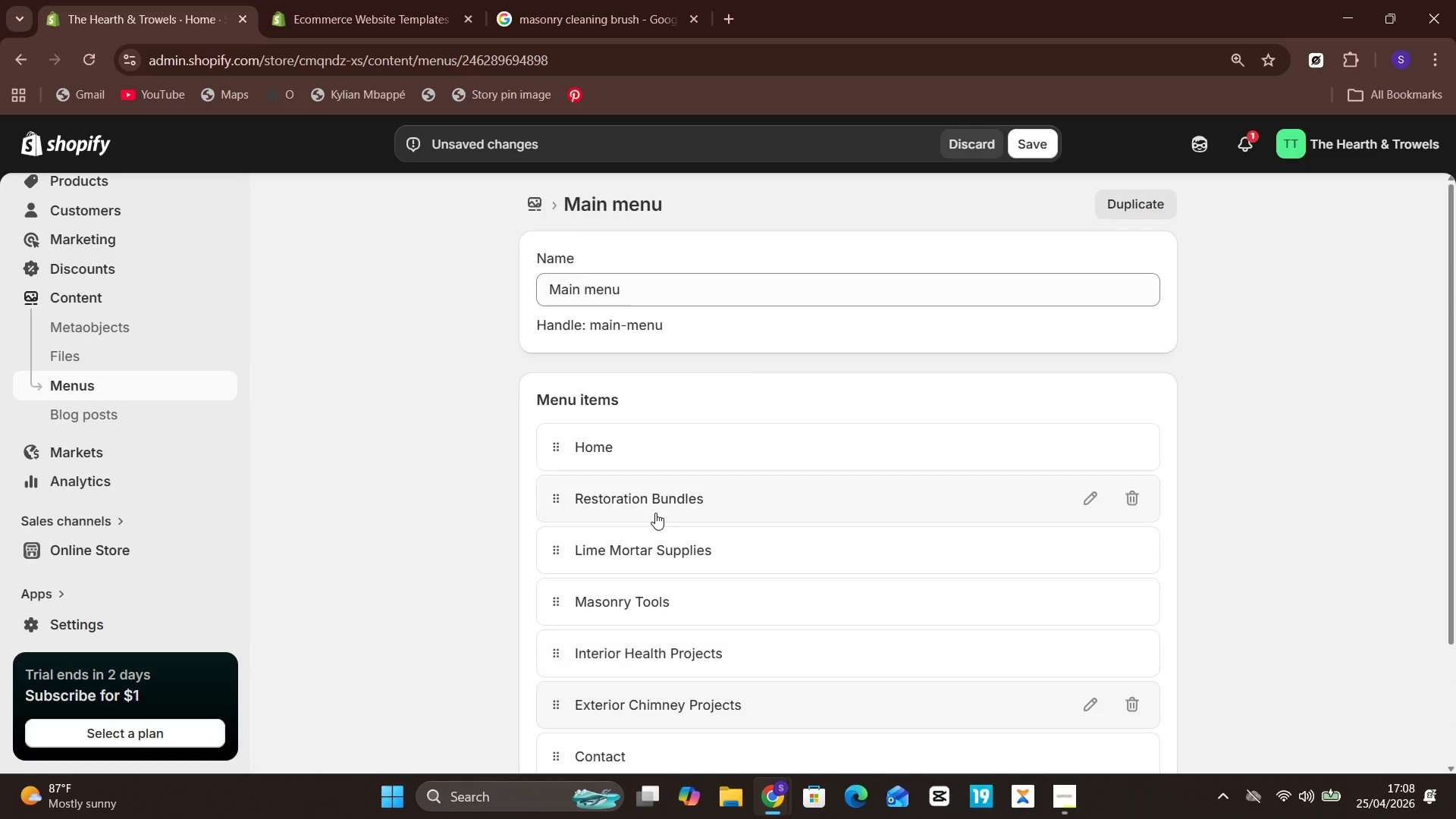 
left_click([119, 378])
 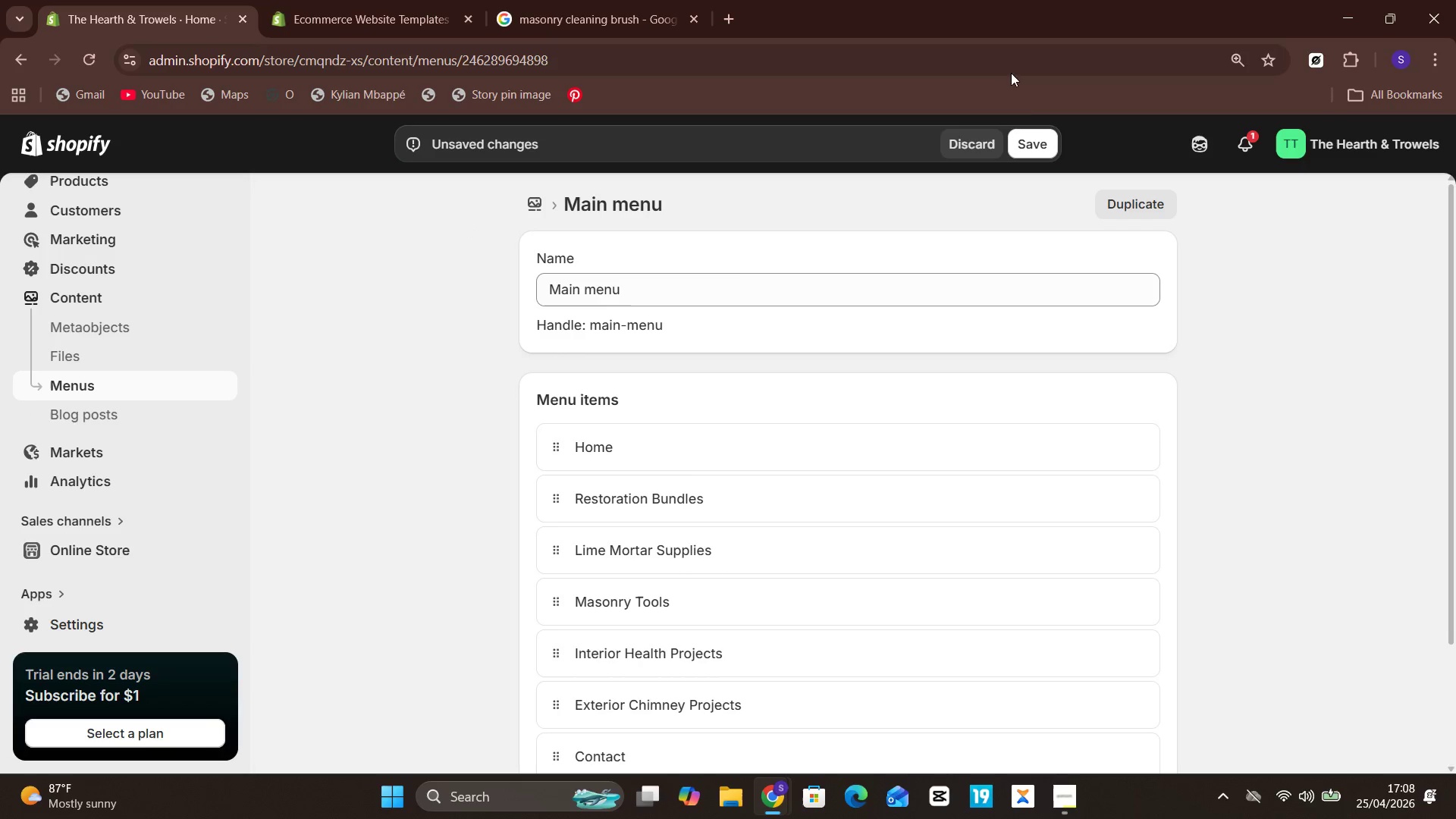 
left_click([1033, 136])
 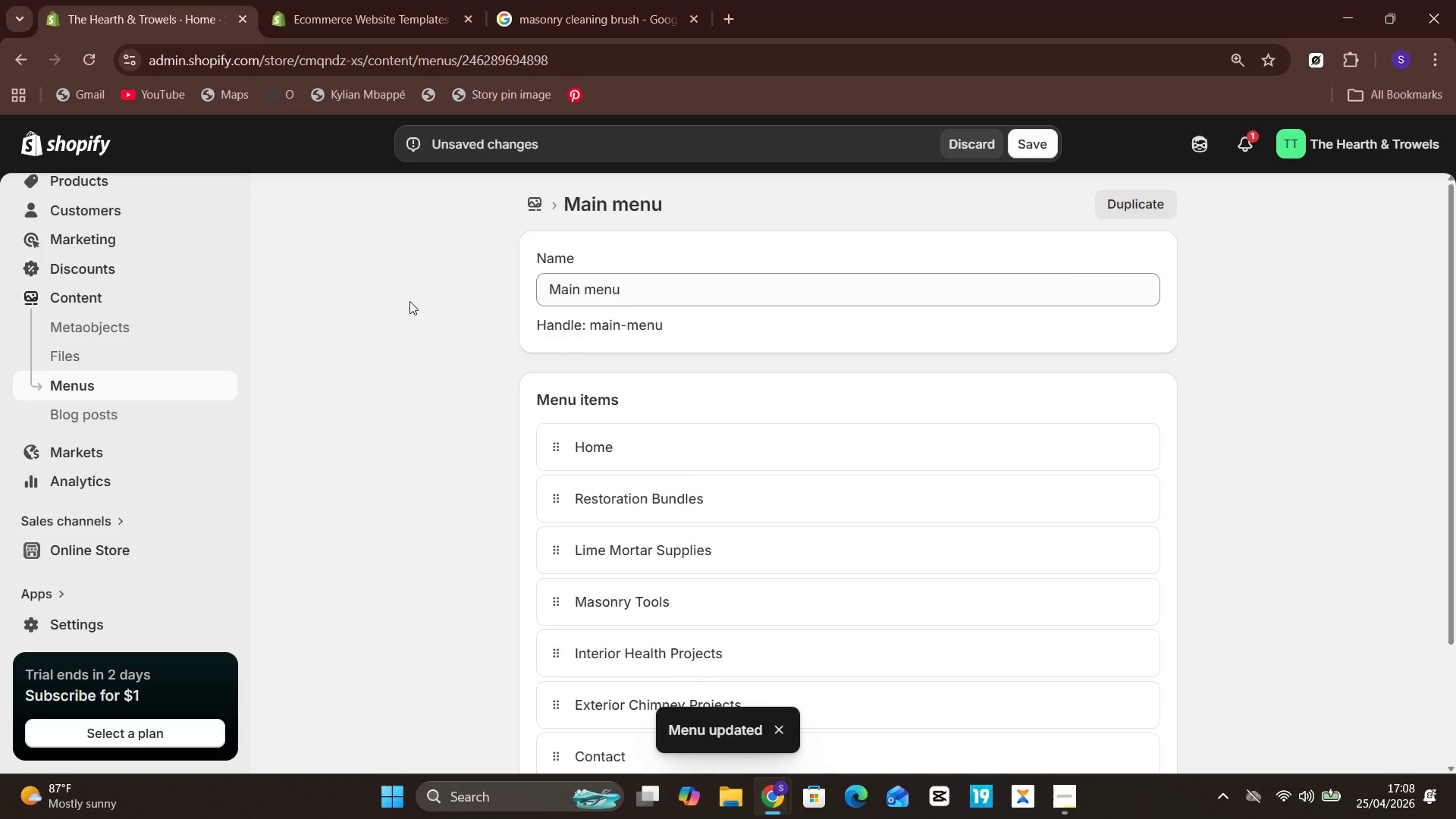 
left_click([117, 391])
 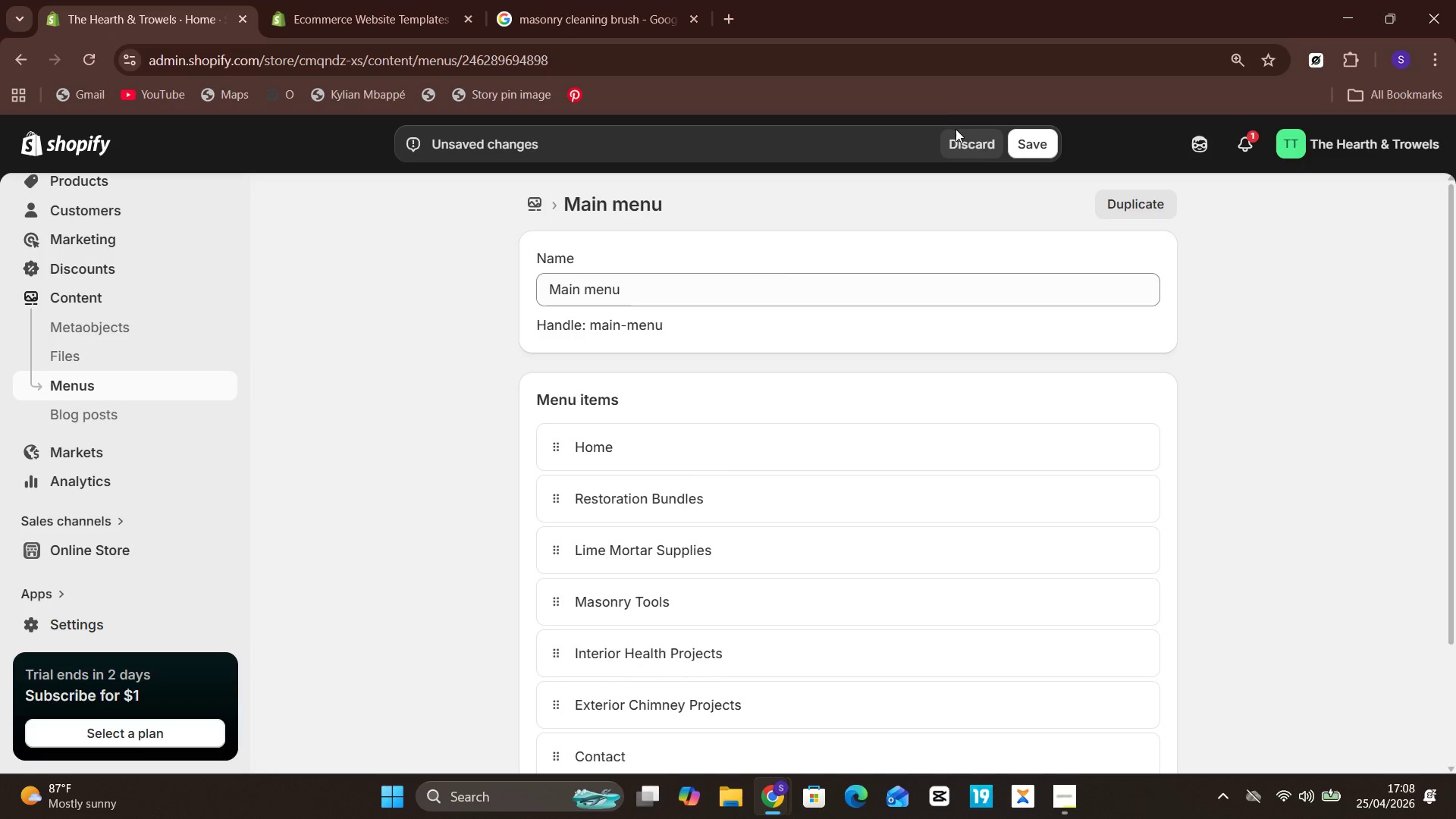 
left_click([958, 145])
 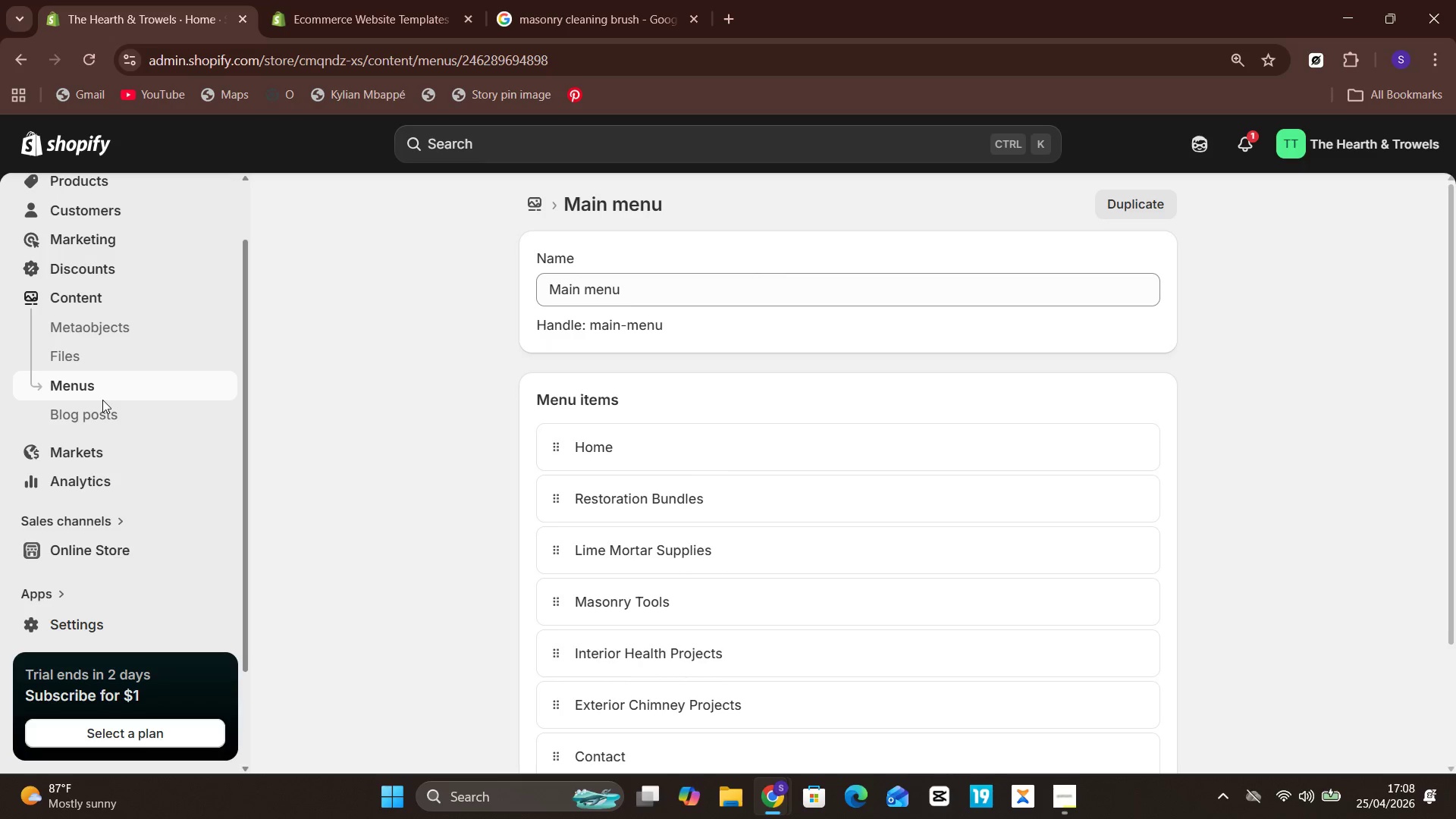 
left_click([140, 395])
 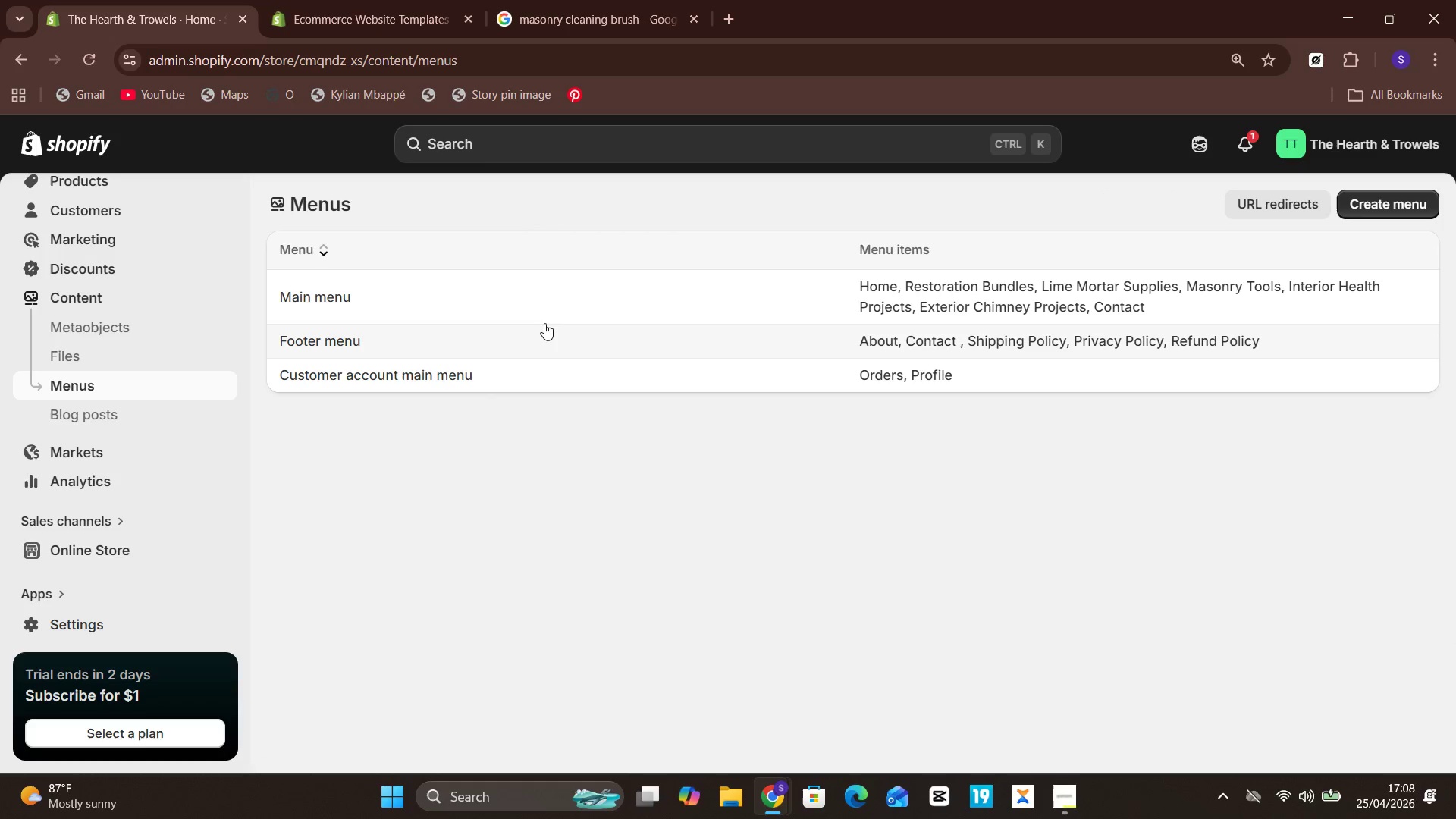 
left_click([534, 331])
 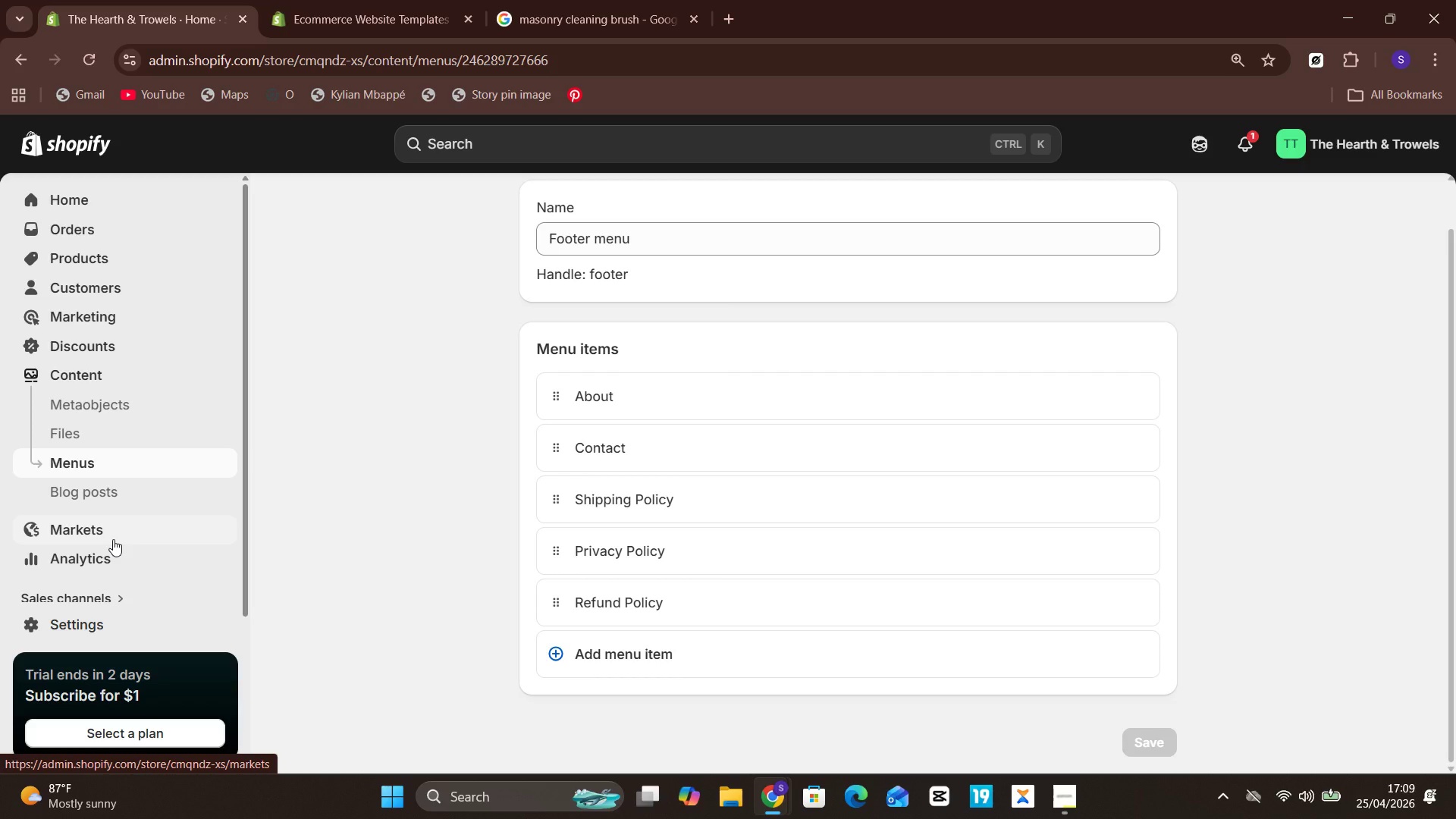 
wait(76.52)
 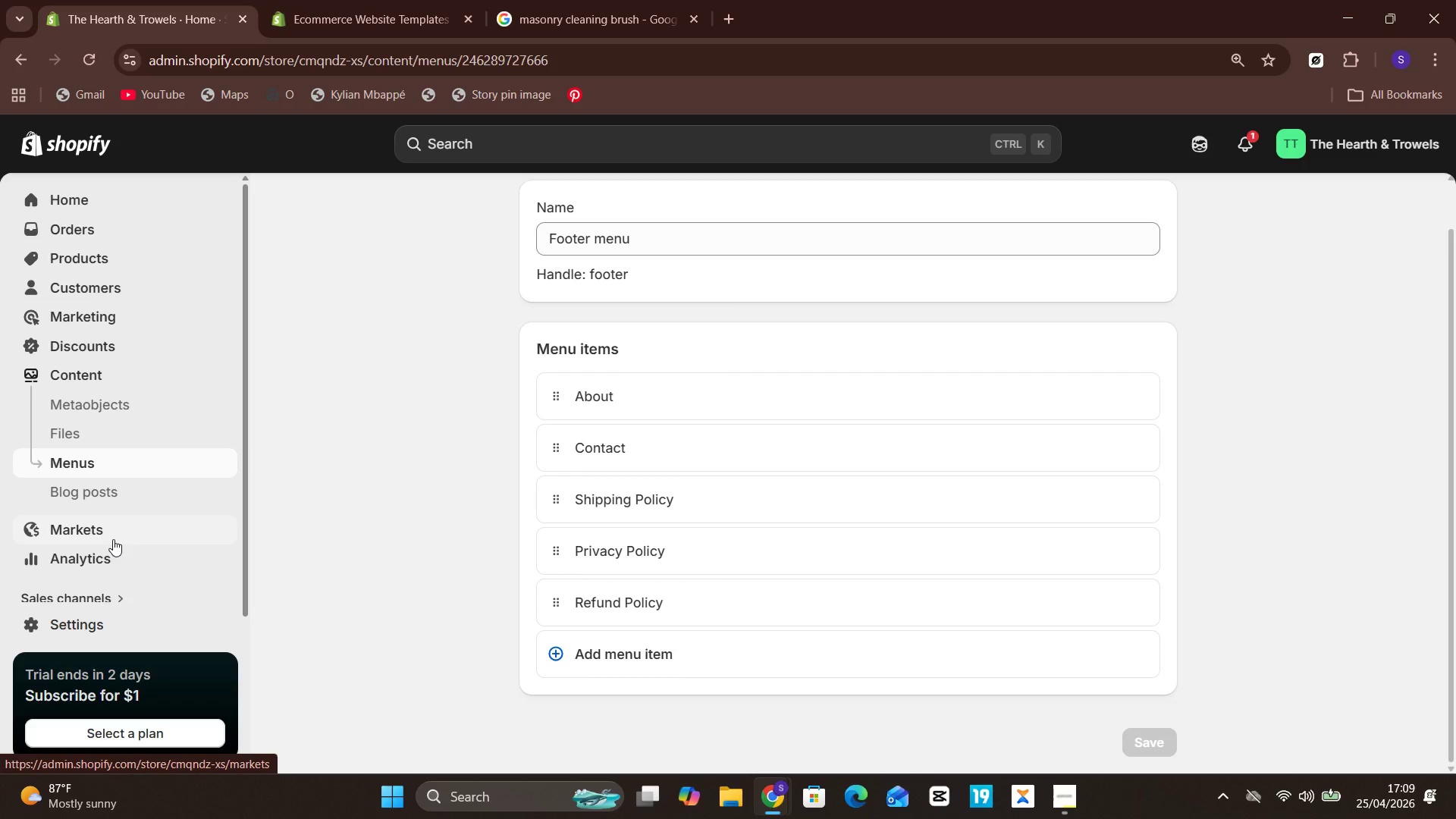 
left_click([64, 139])
 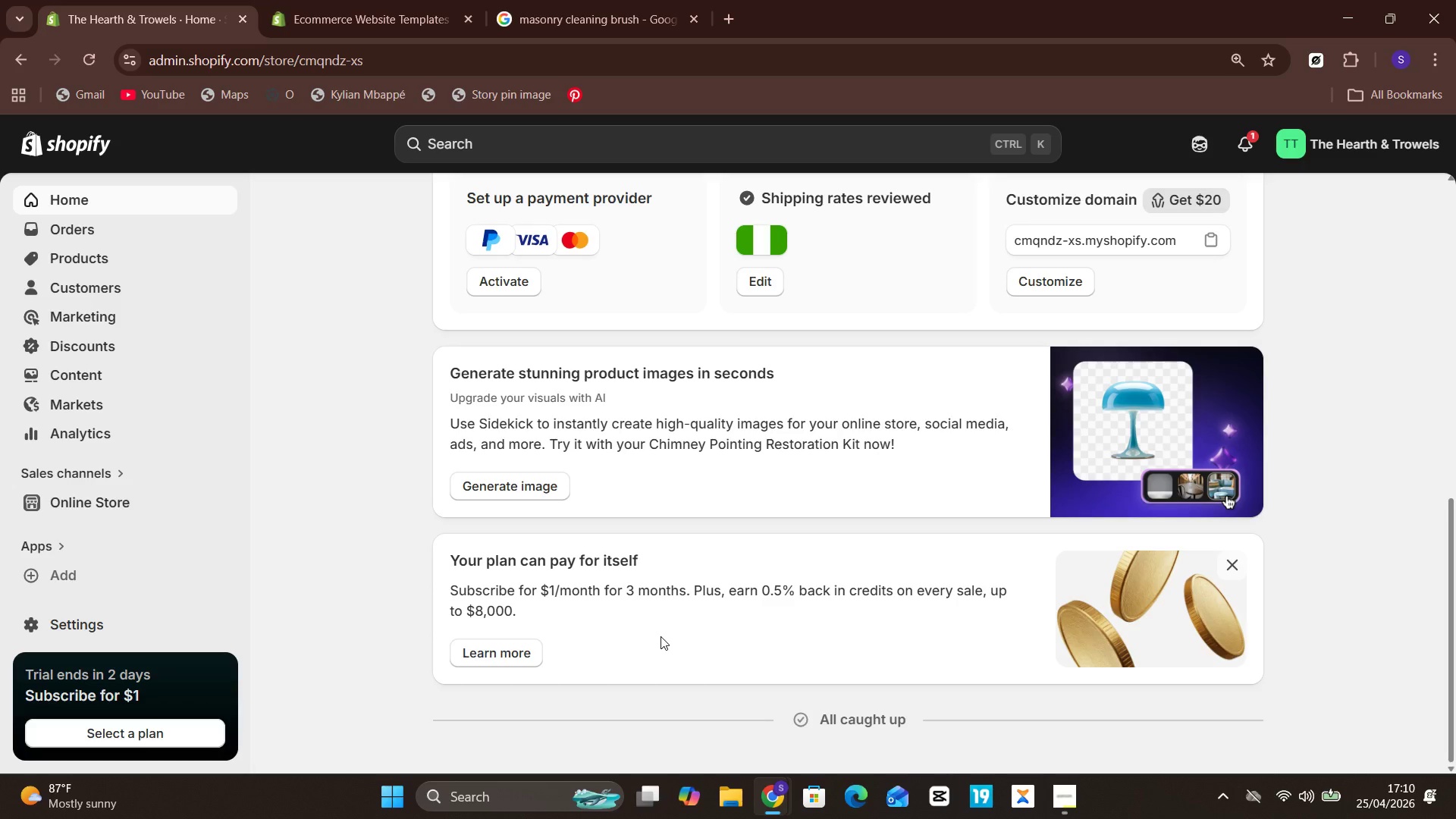 
wait(26.67)
 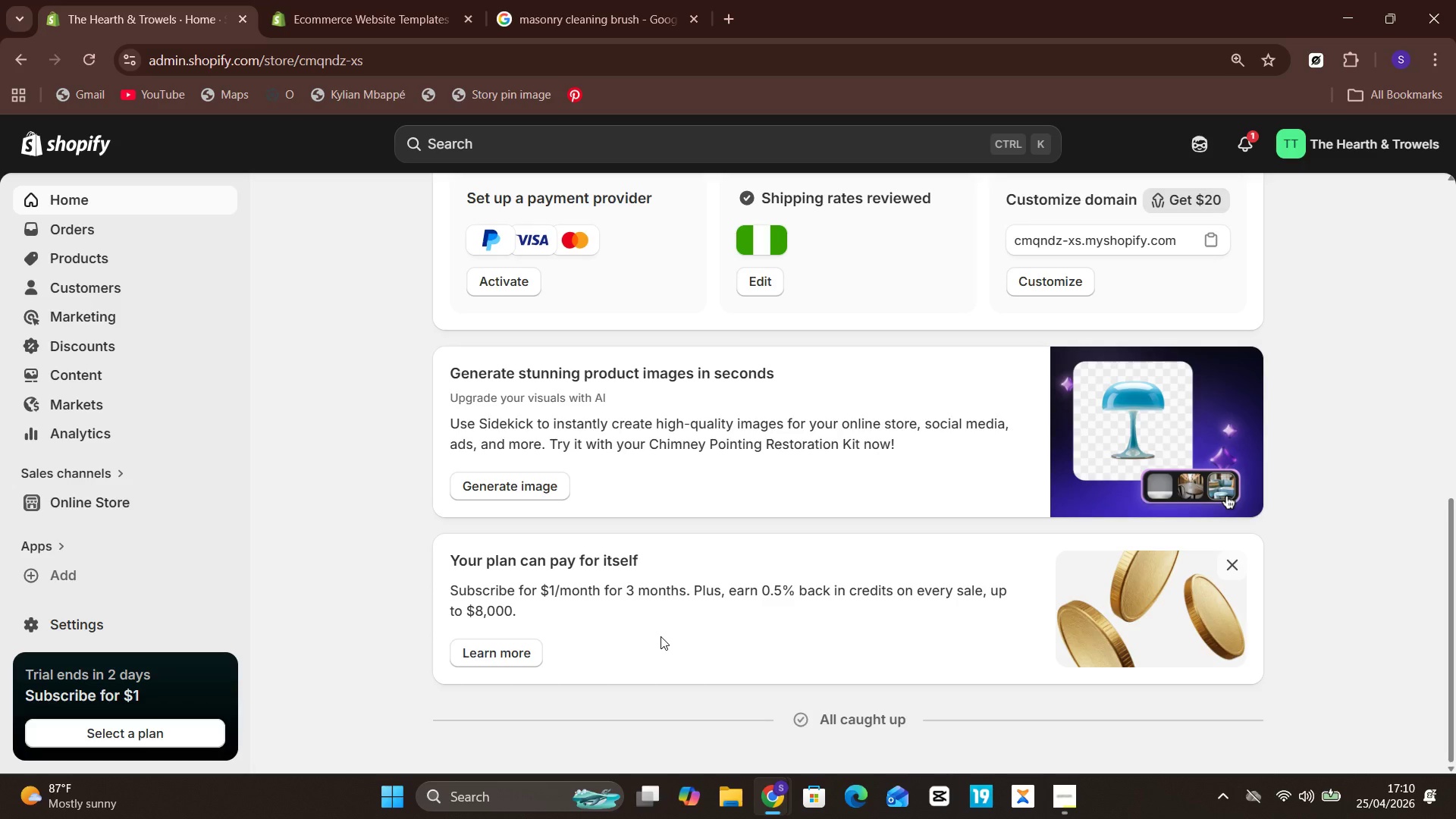 
left_click([70, 616])
 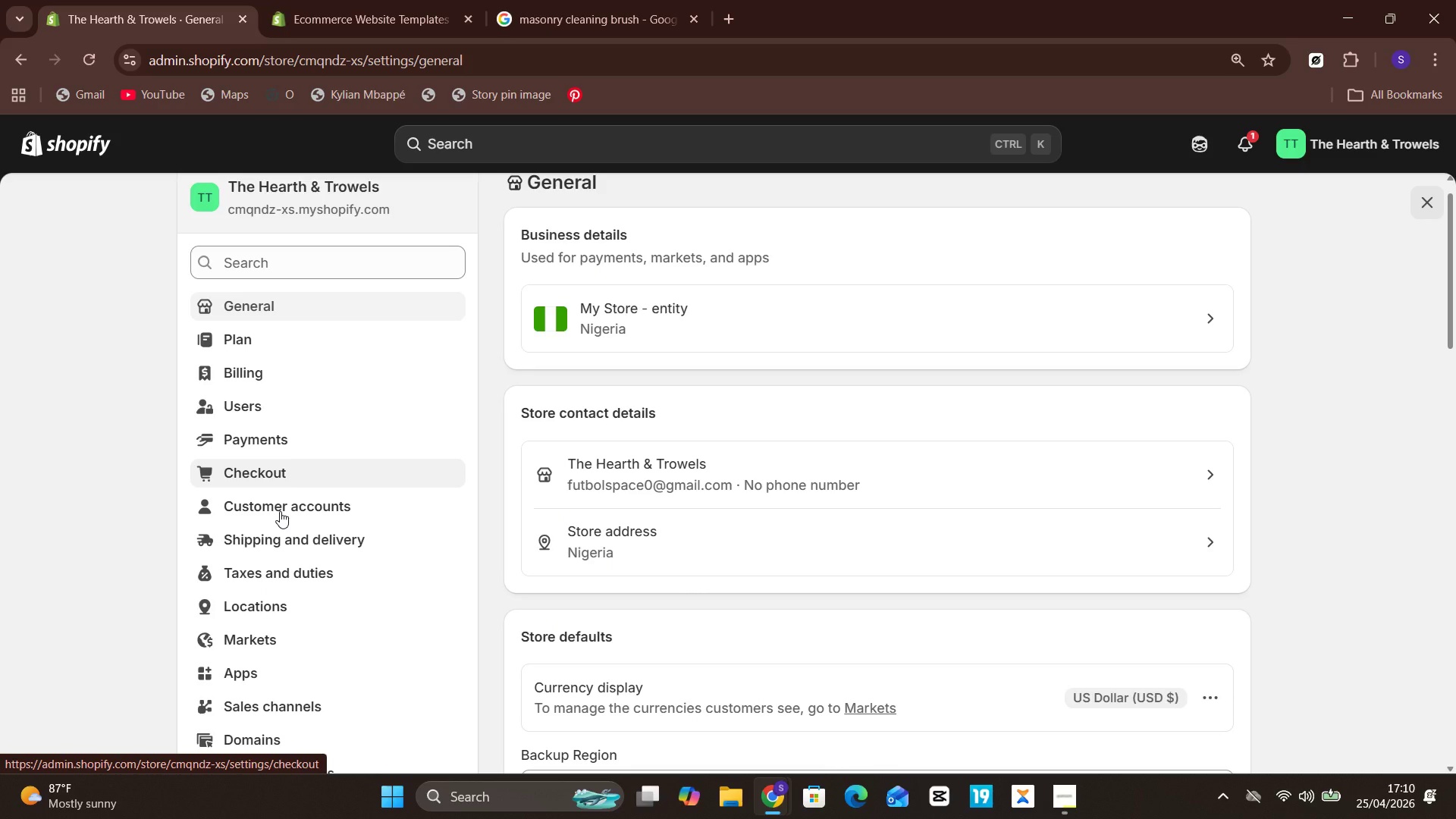 
wait(48.78)
 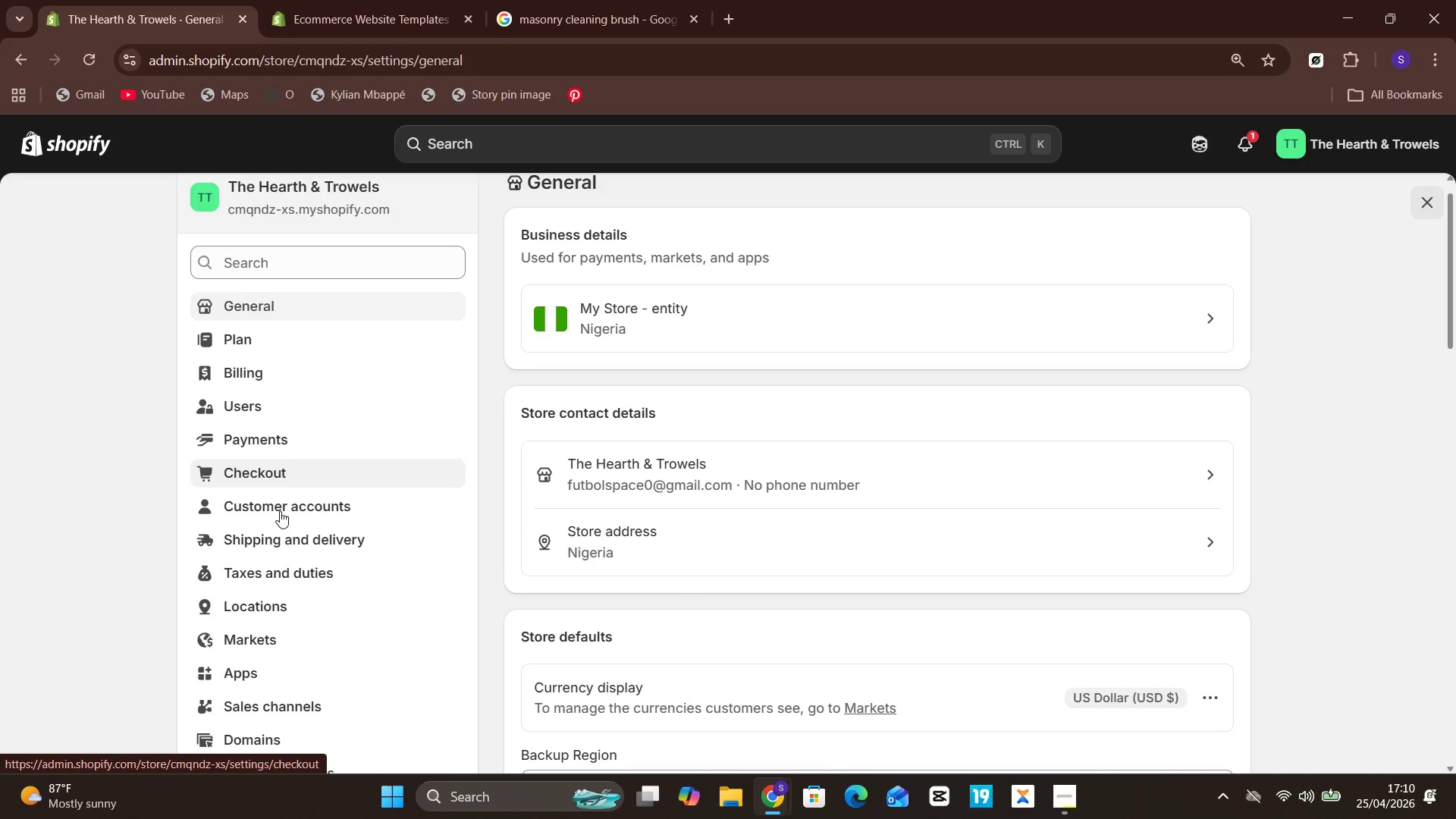 
left_click([266, 600])
 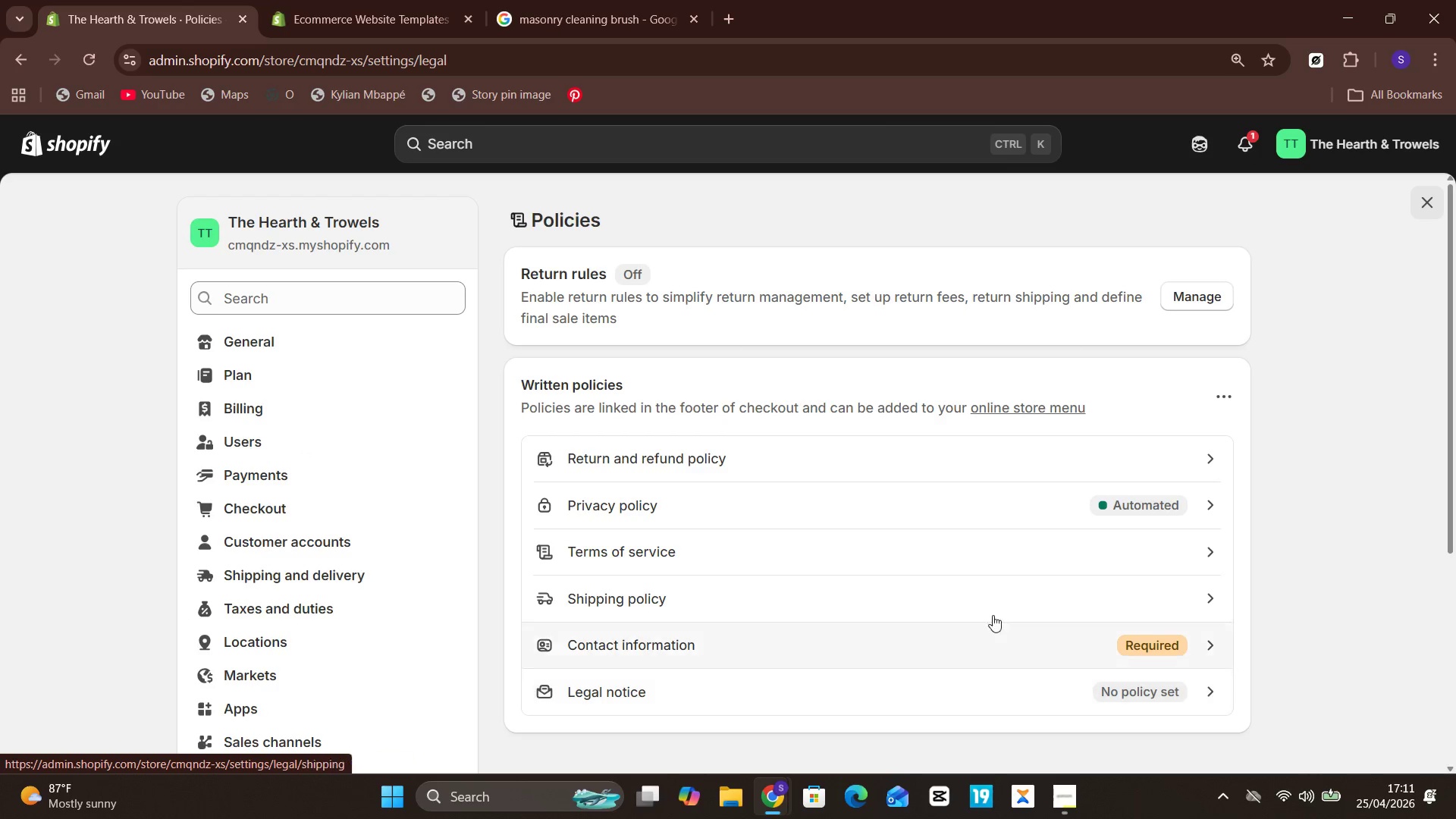 
wait(6.84)
 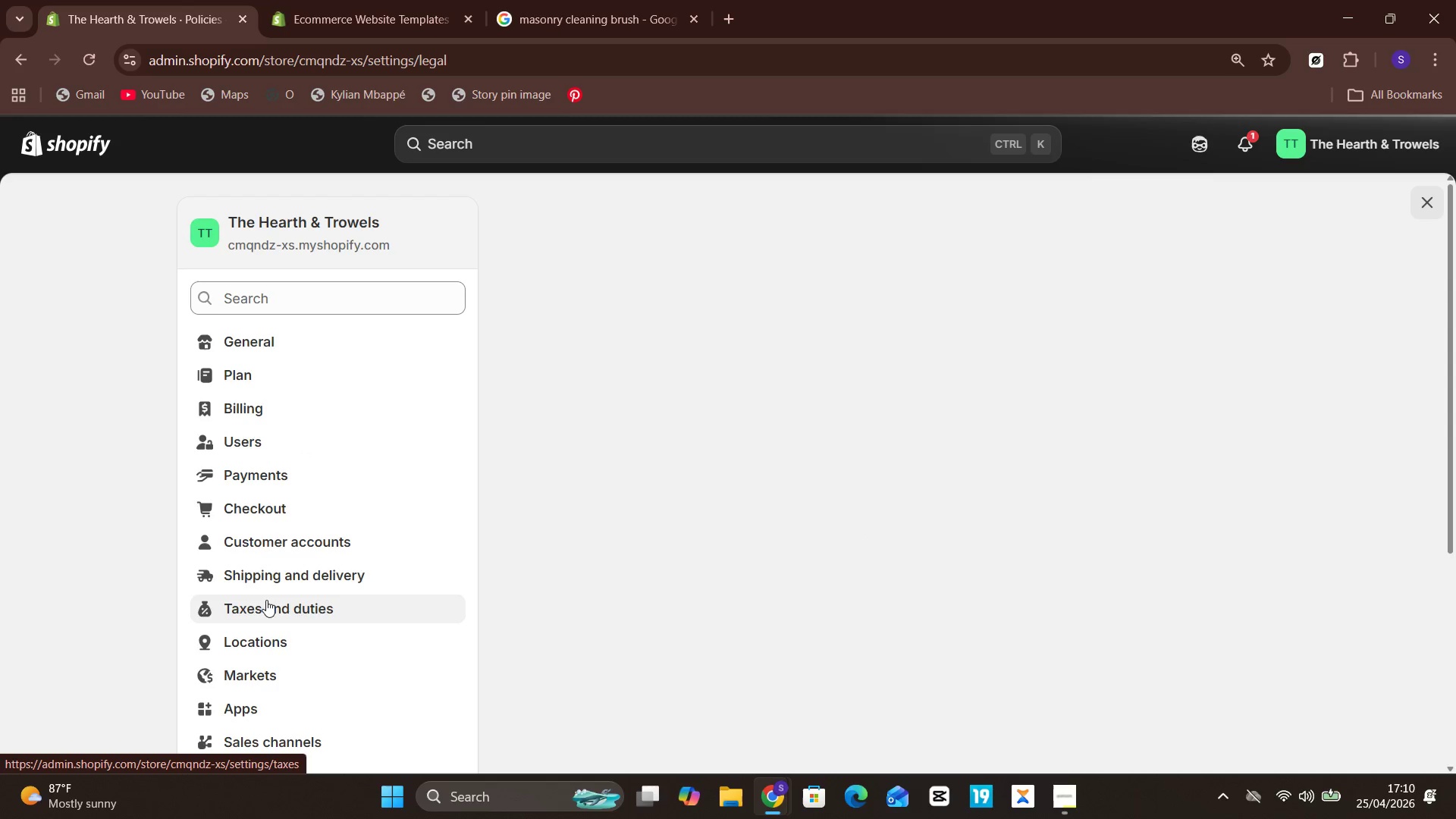 
left_click([1019, 466])
 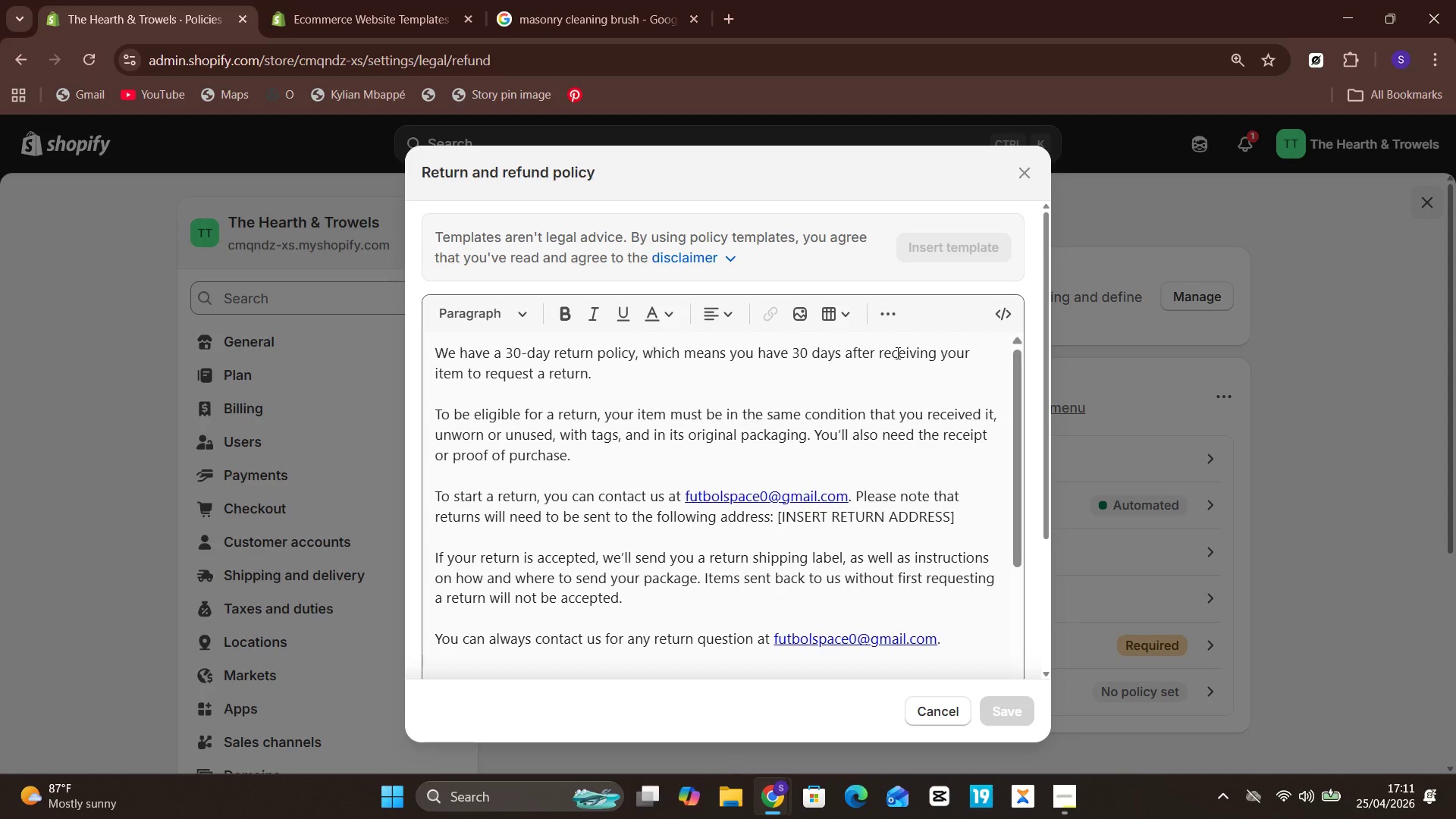 
left_click([590, 434])
 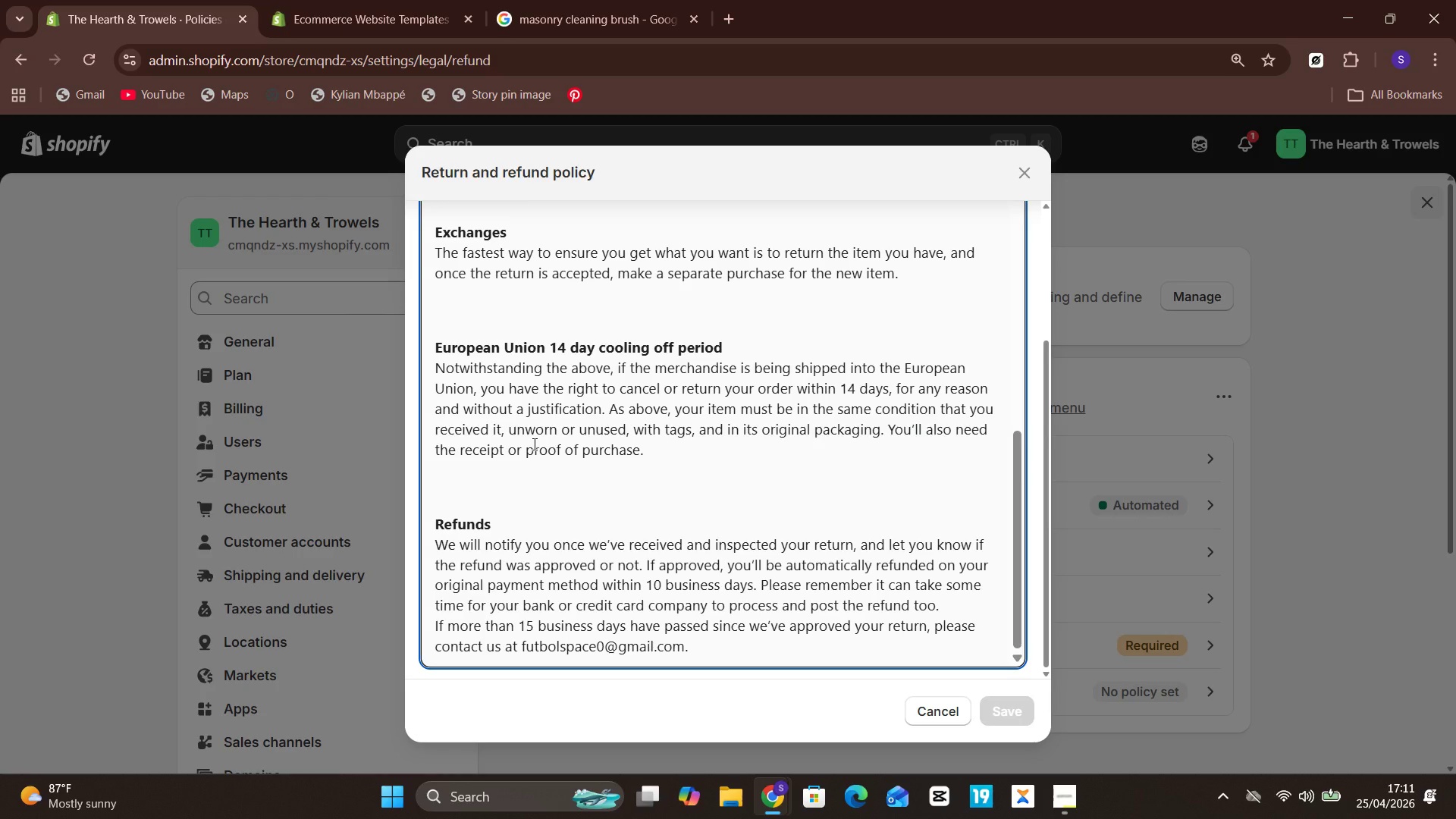 
wait(44.23)
 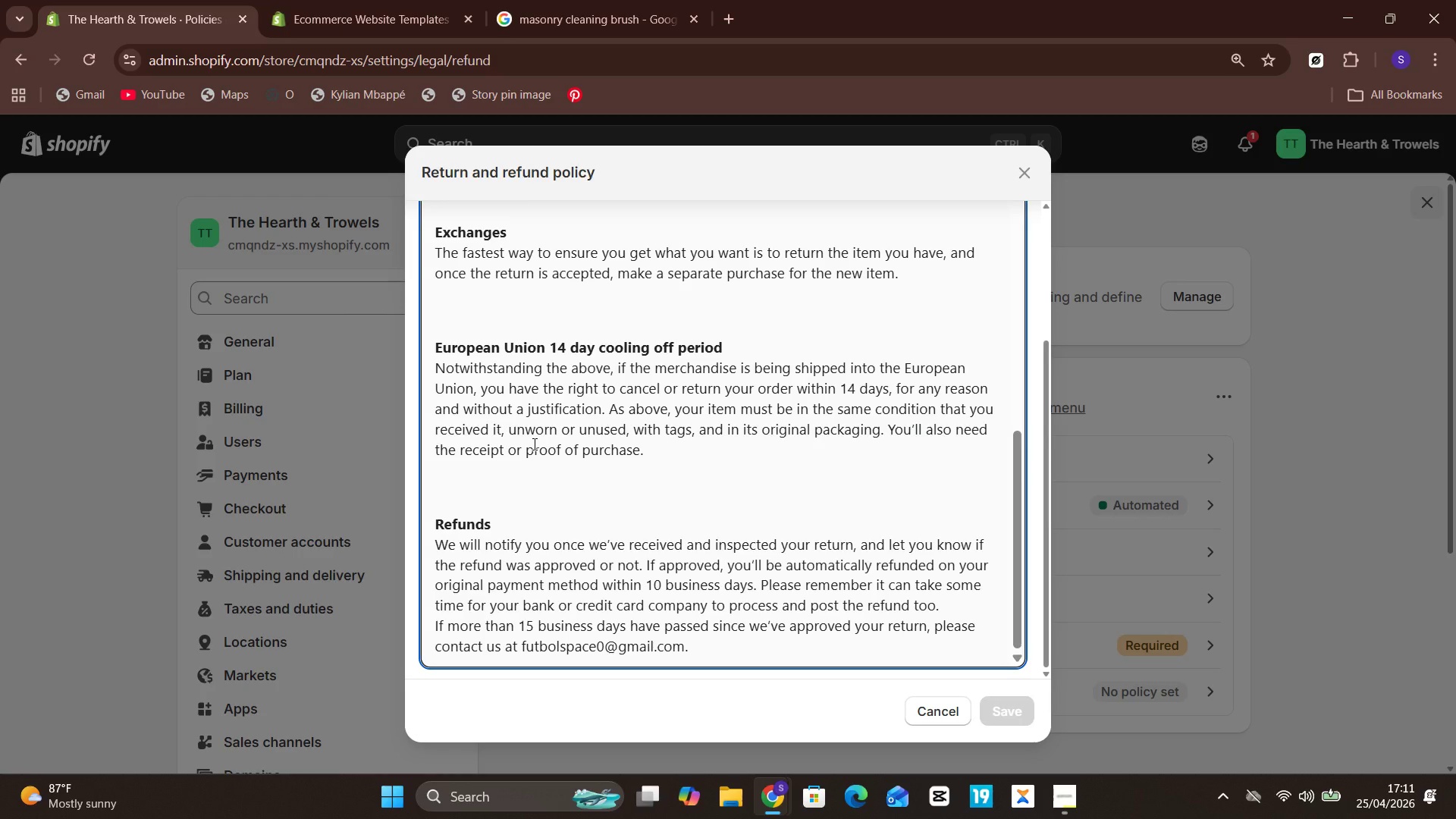 
left_click([932, 705])
 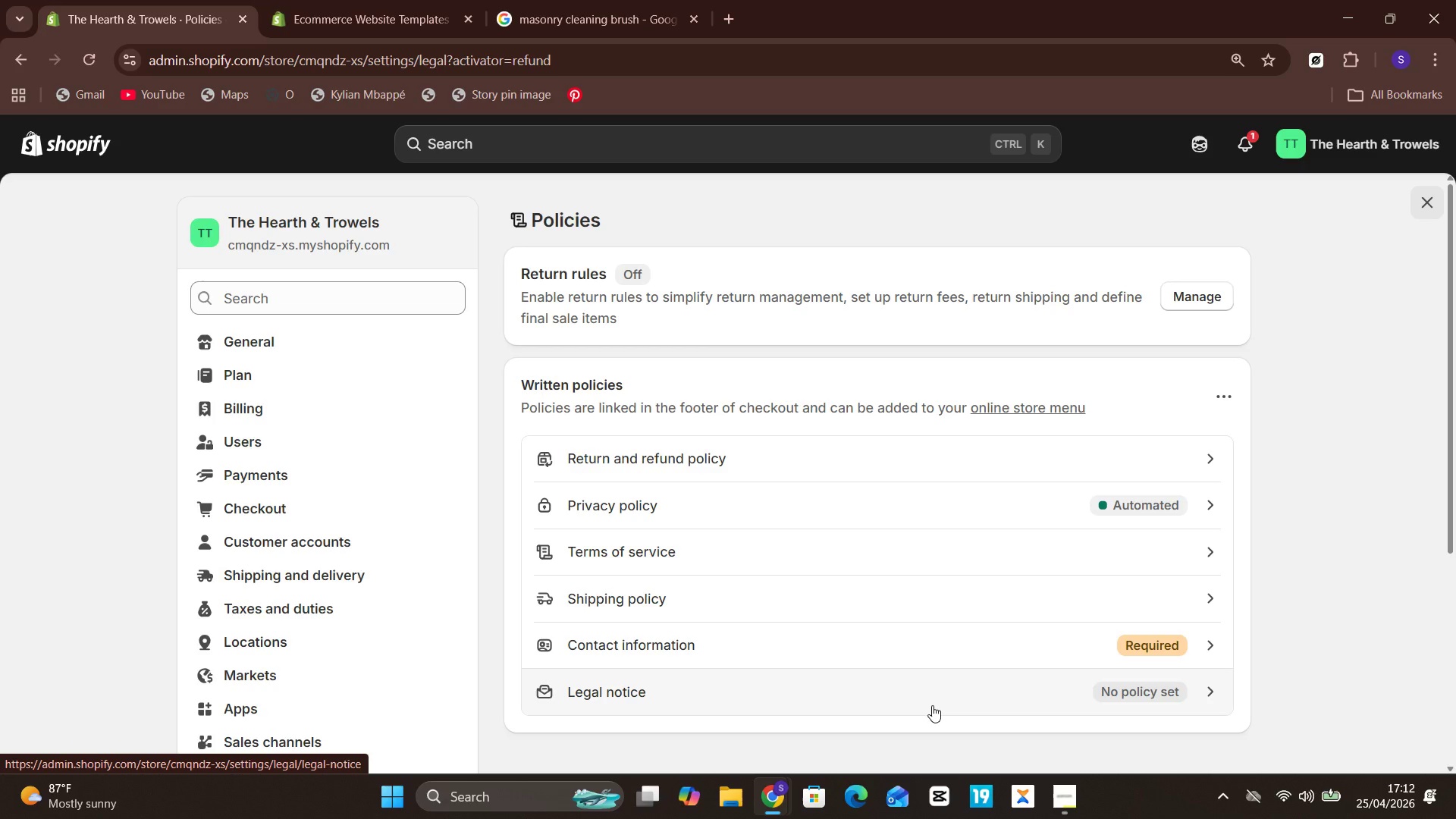 
wait(15.67)
 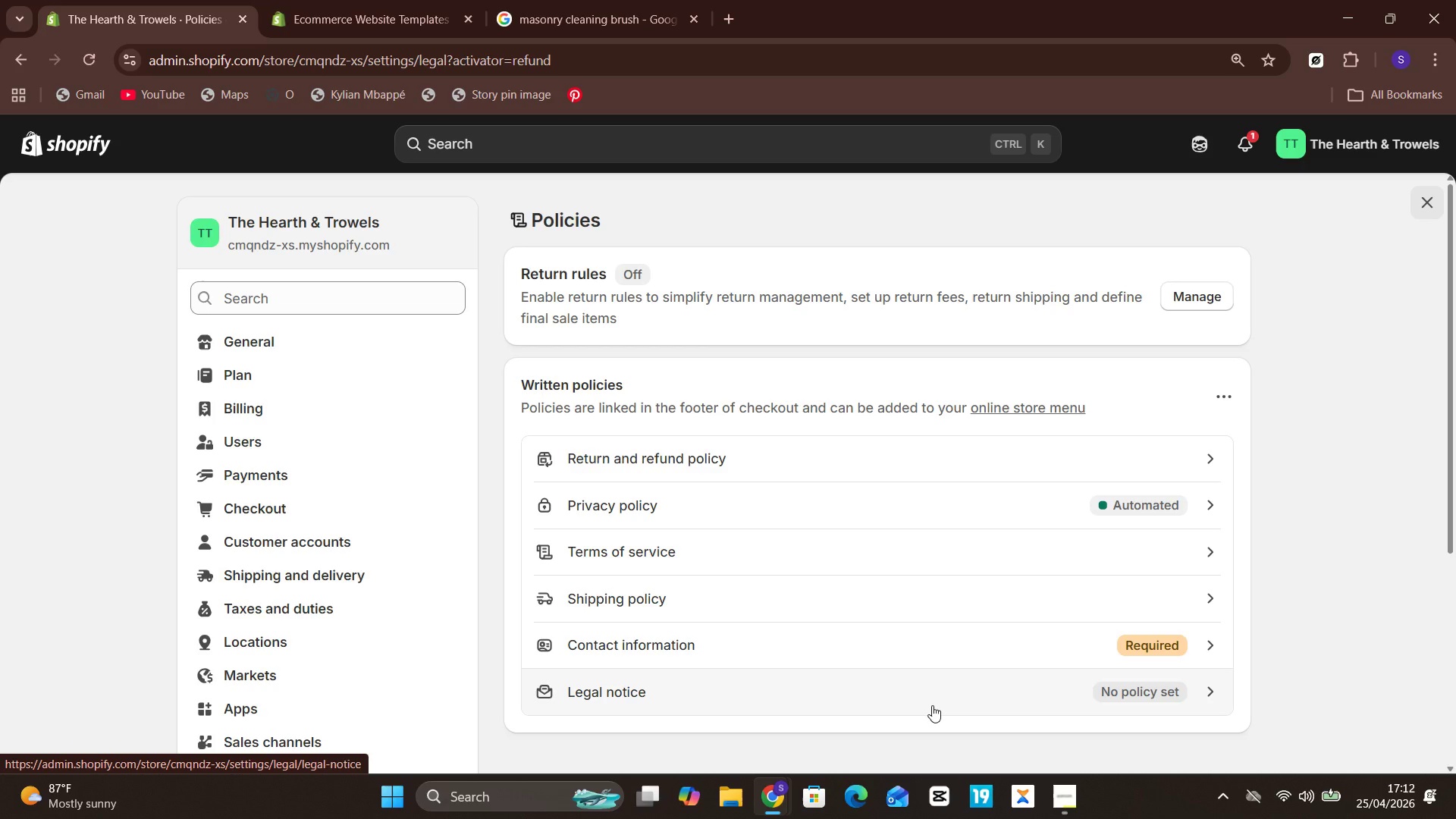 
left_click([895, 517])
 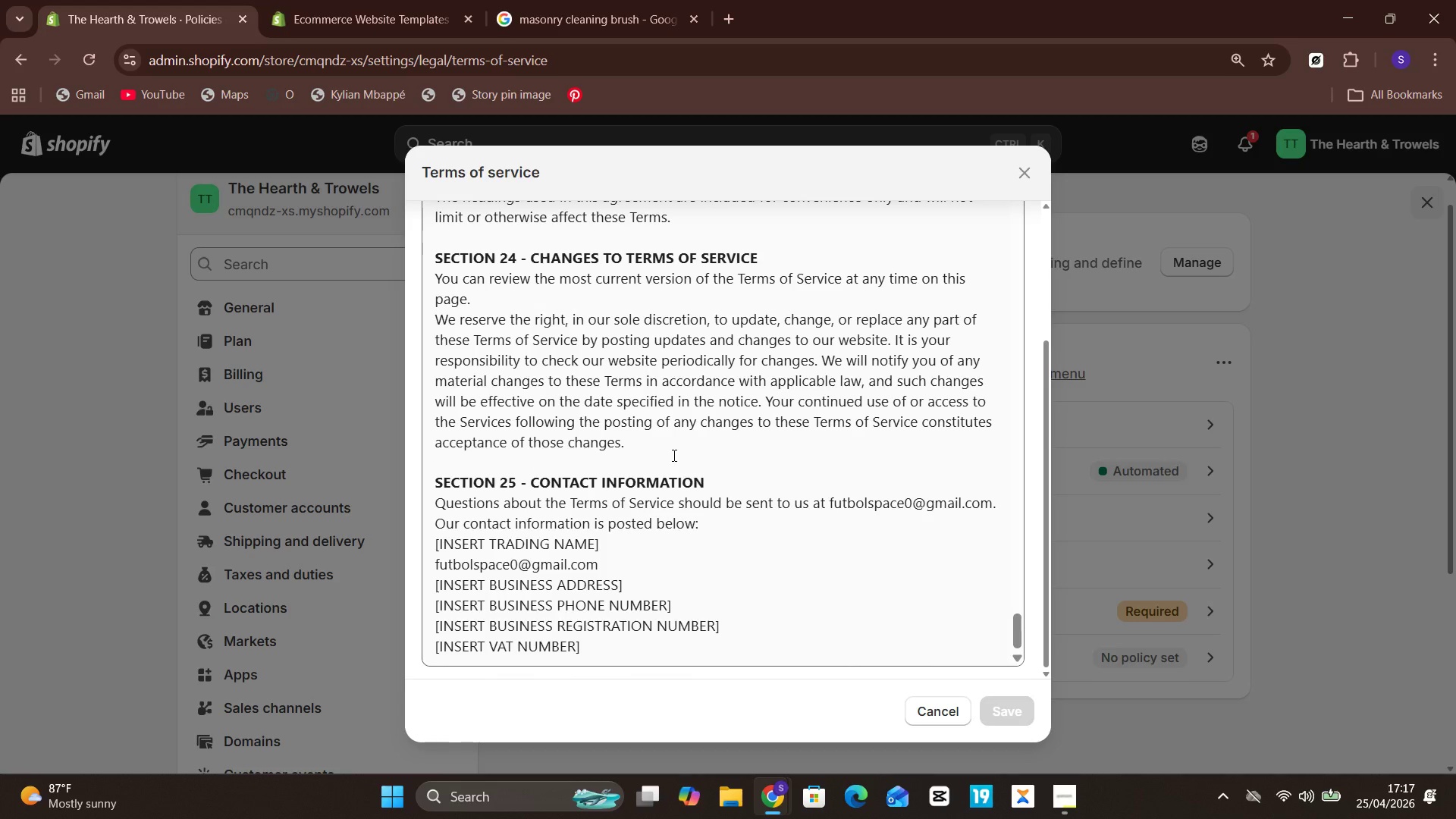 
wait(339.23)
 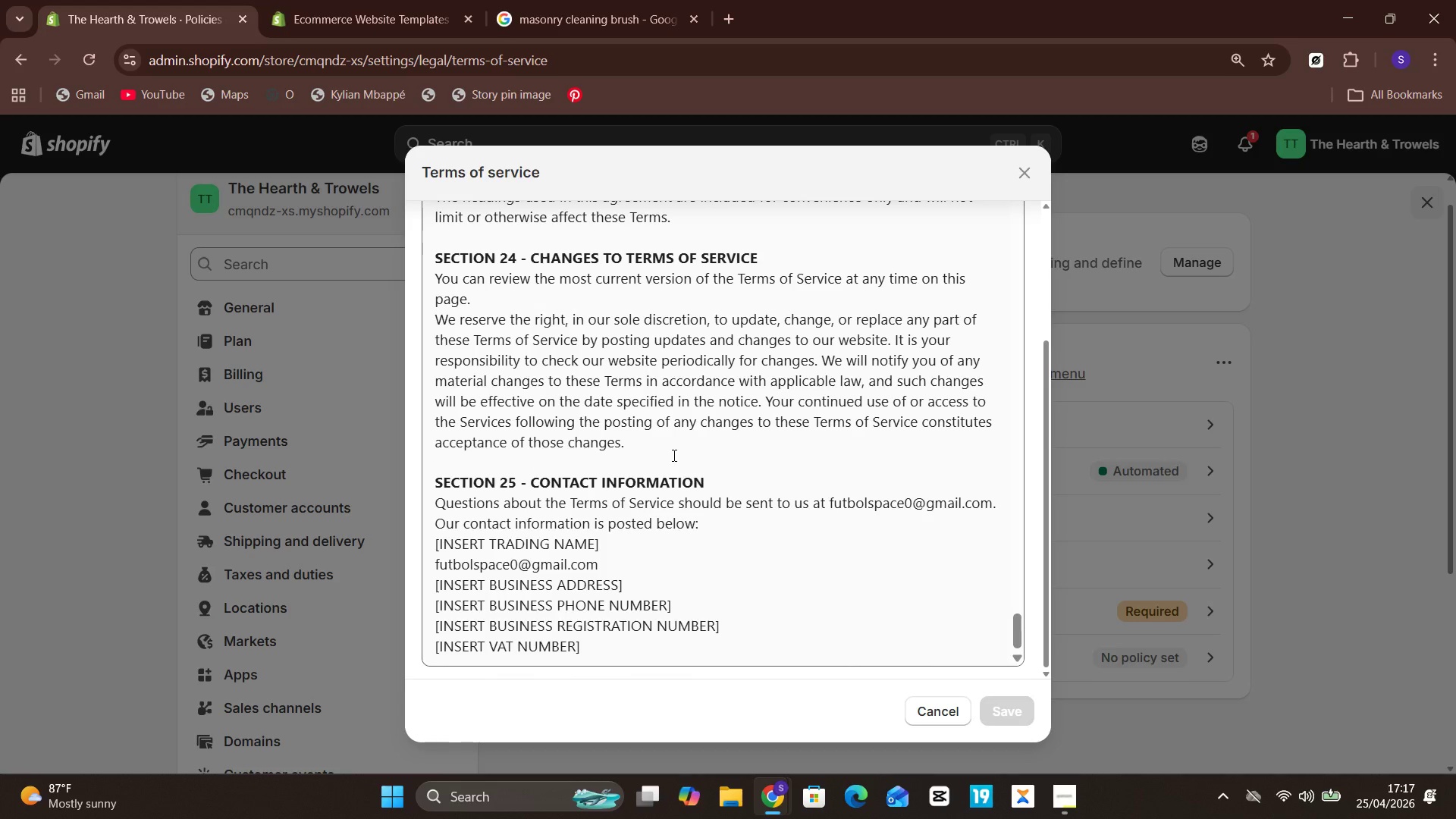 
left_click([927, 708])
 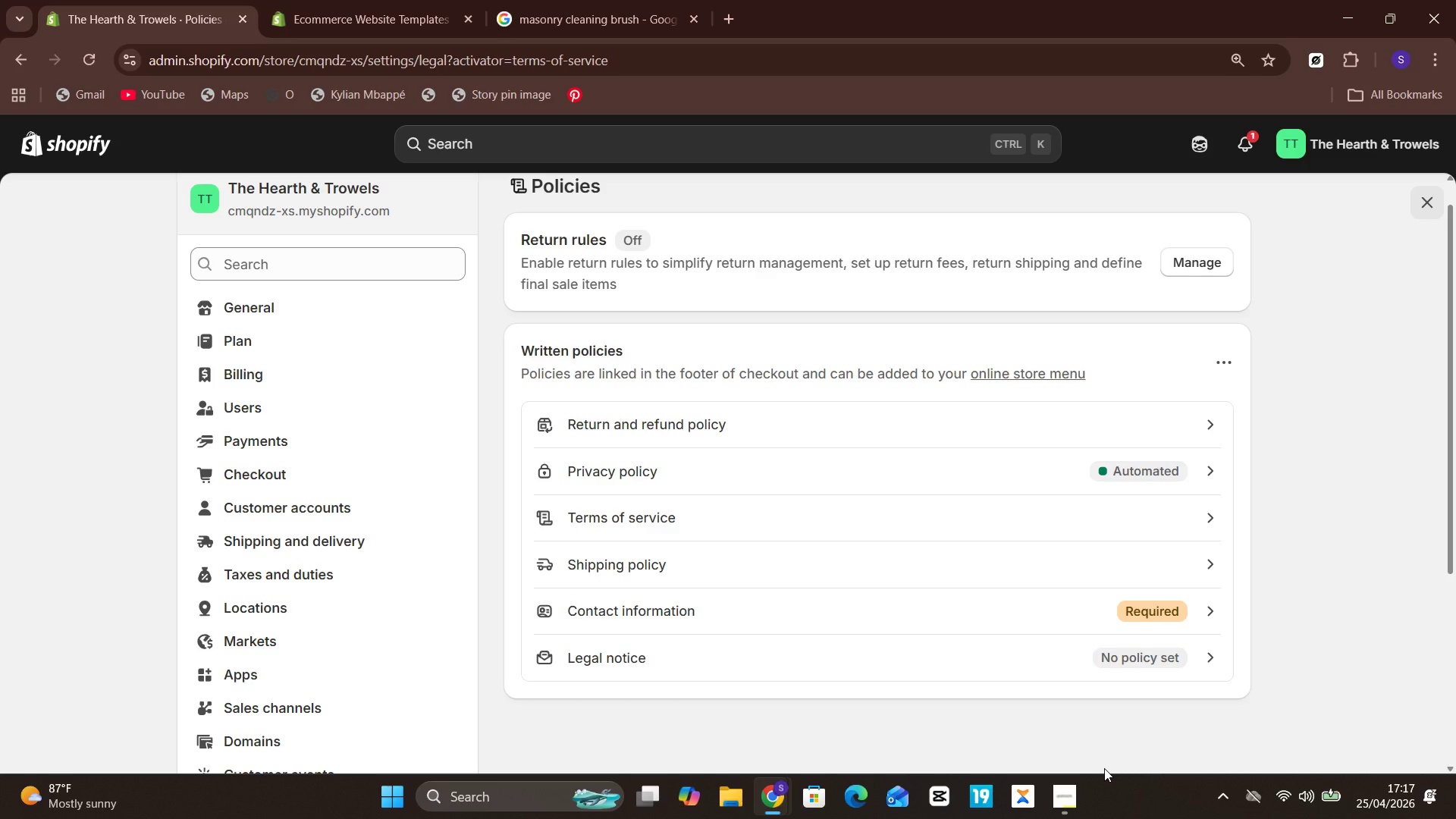 
wait(10.3)
 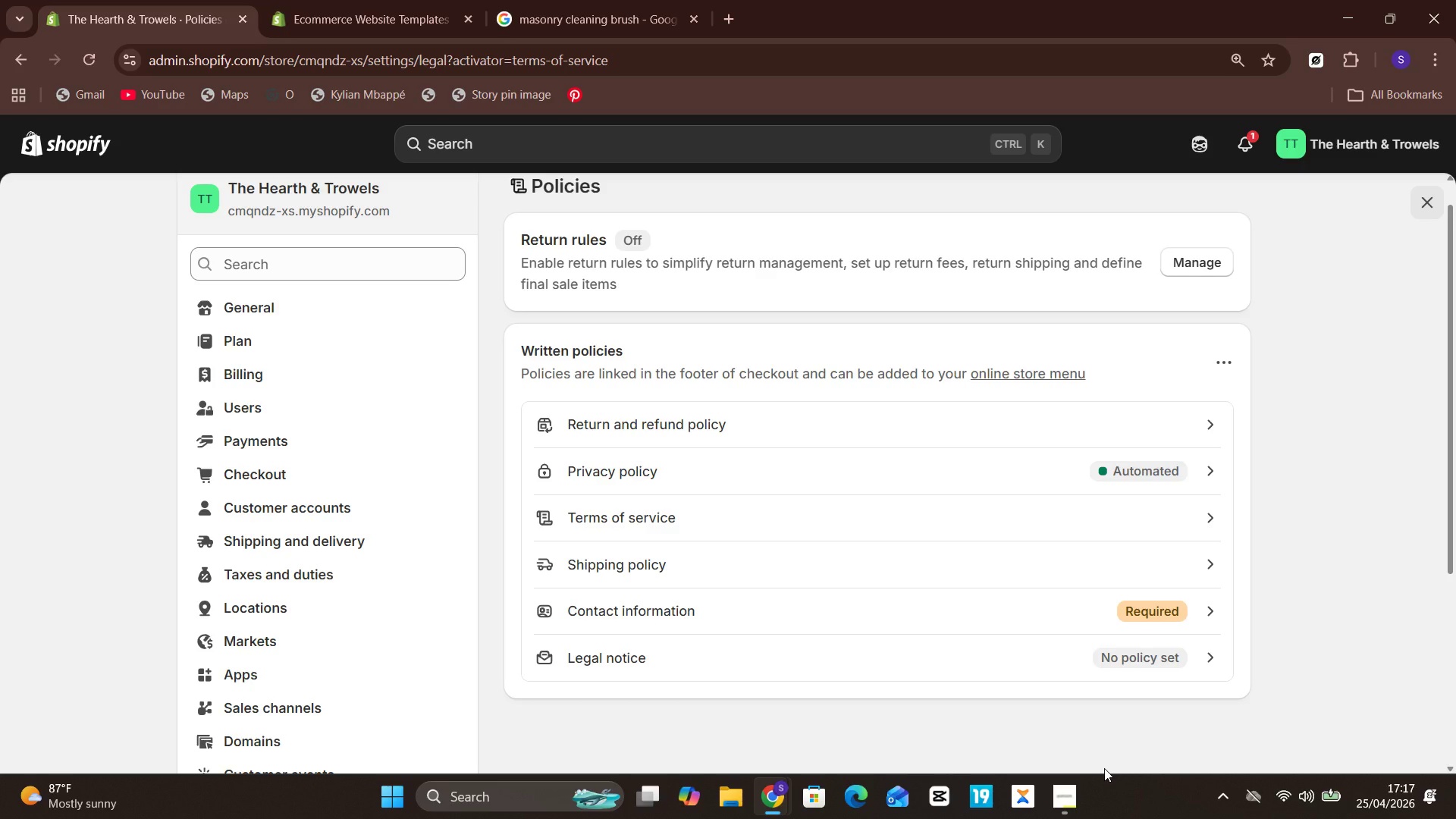 
left_click([1137, 717])